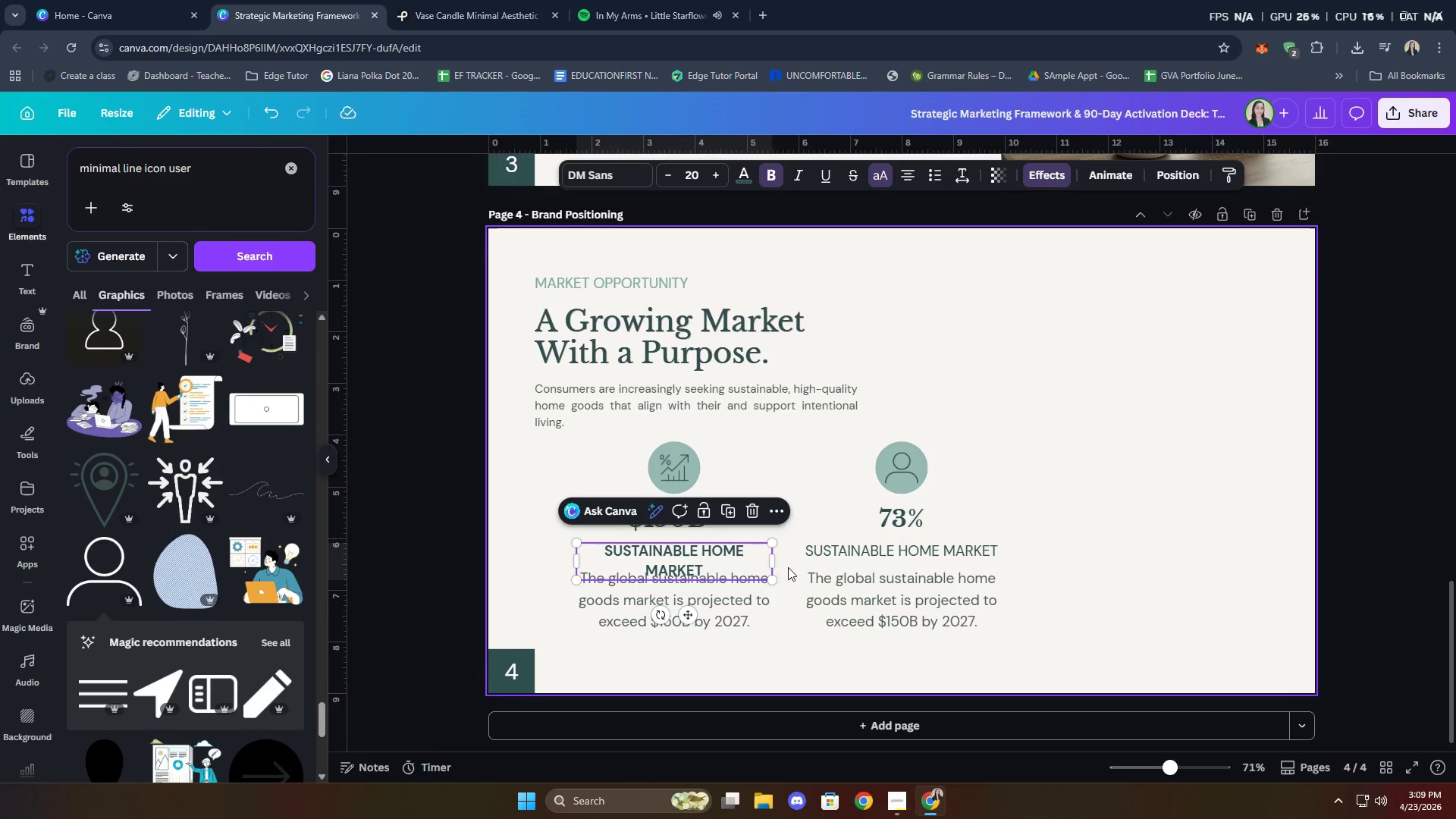 
left_click_drag(start_coordinate=[774, 562], to_coordinate=[783, 560])
 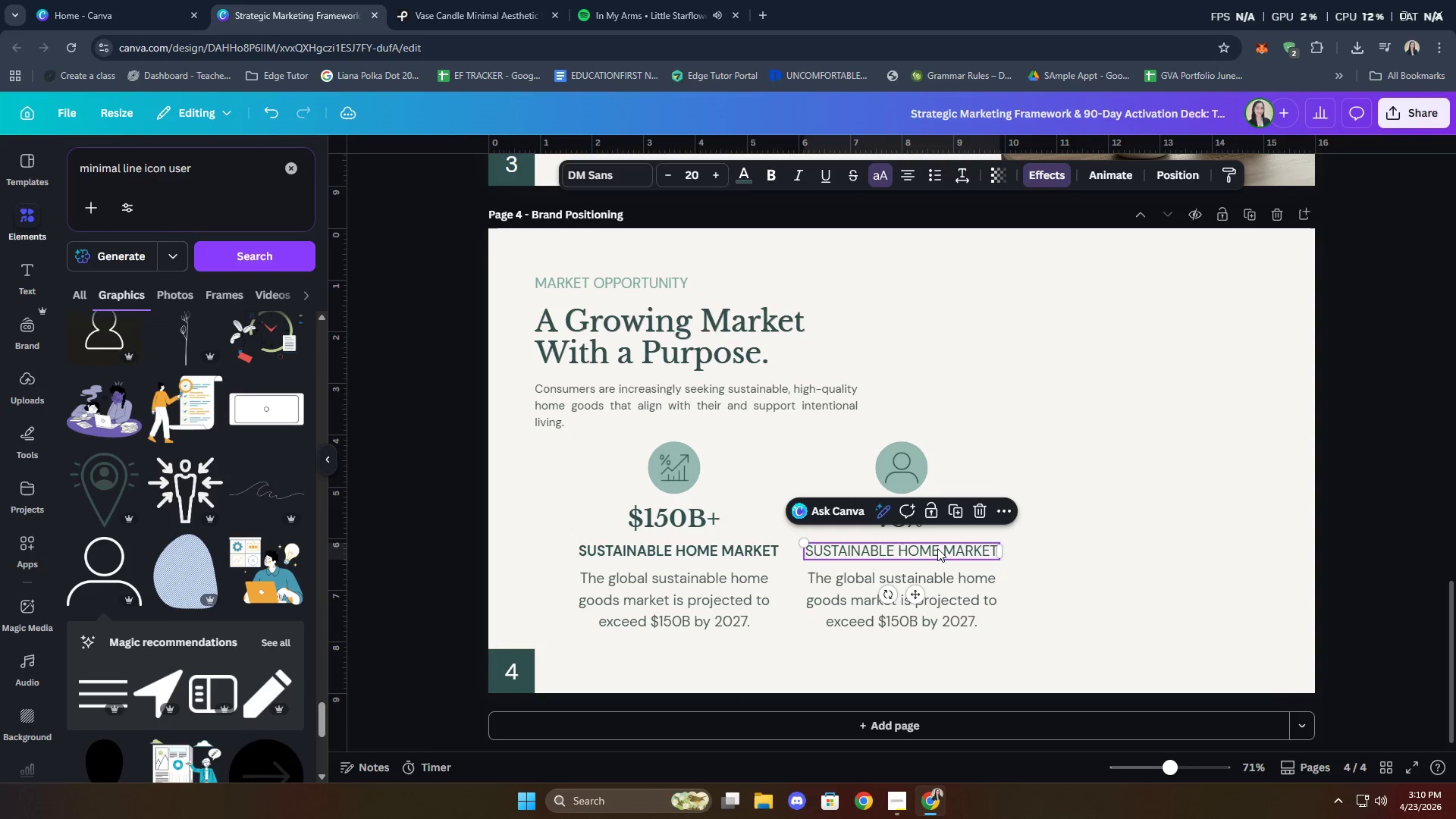 
triple_click([937, 548])
 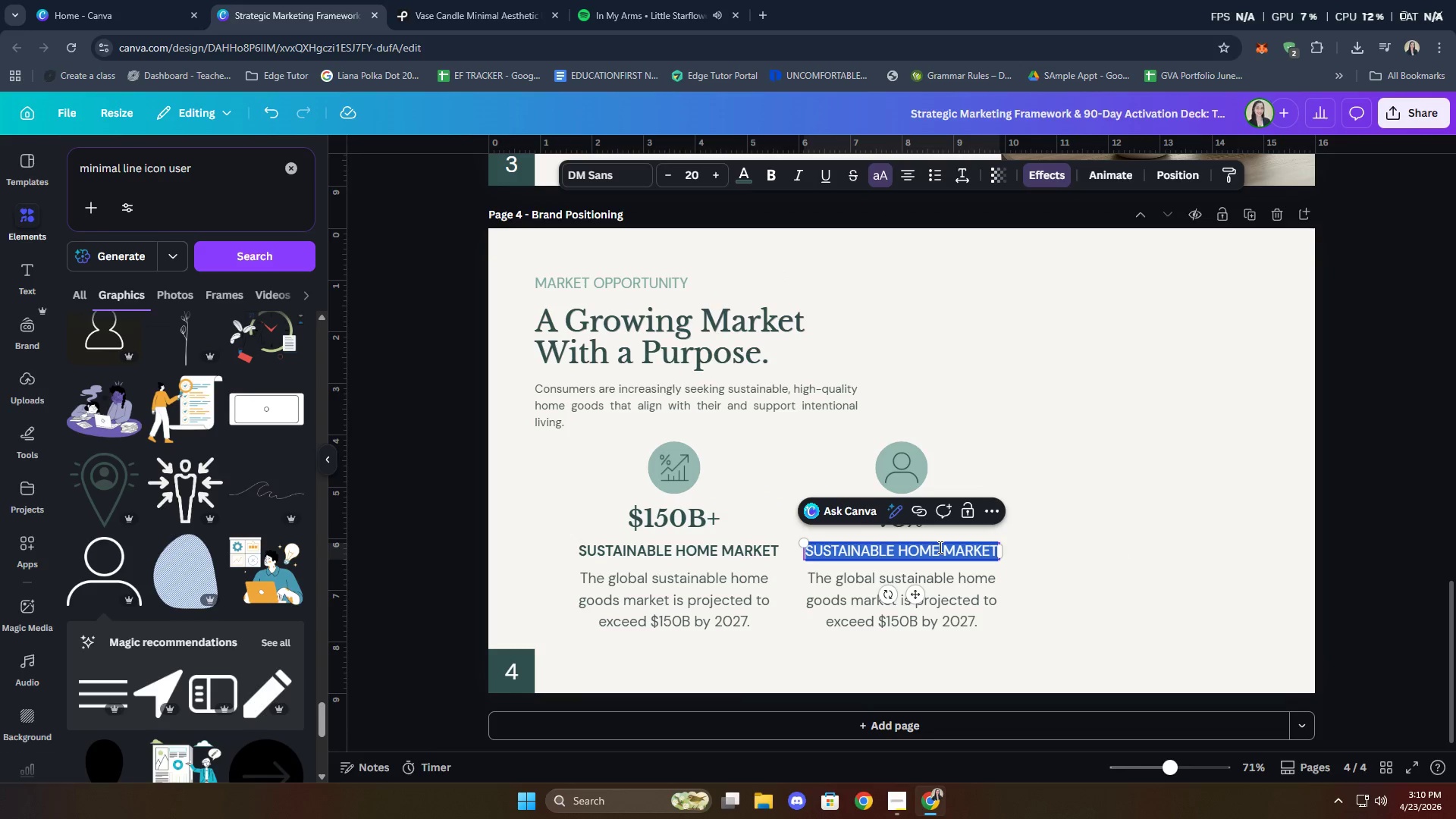 
type(consumer prere)
key(Backspace)
key(Backspace)
type(ference)
 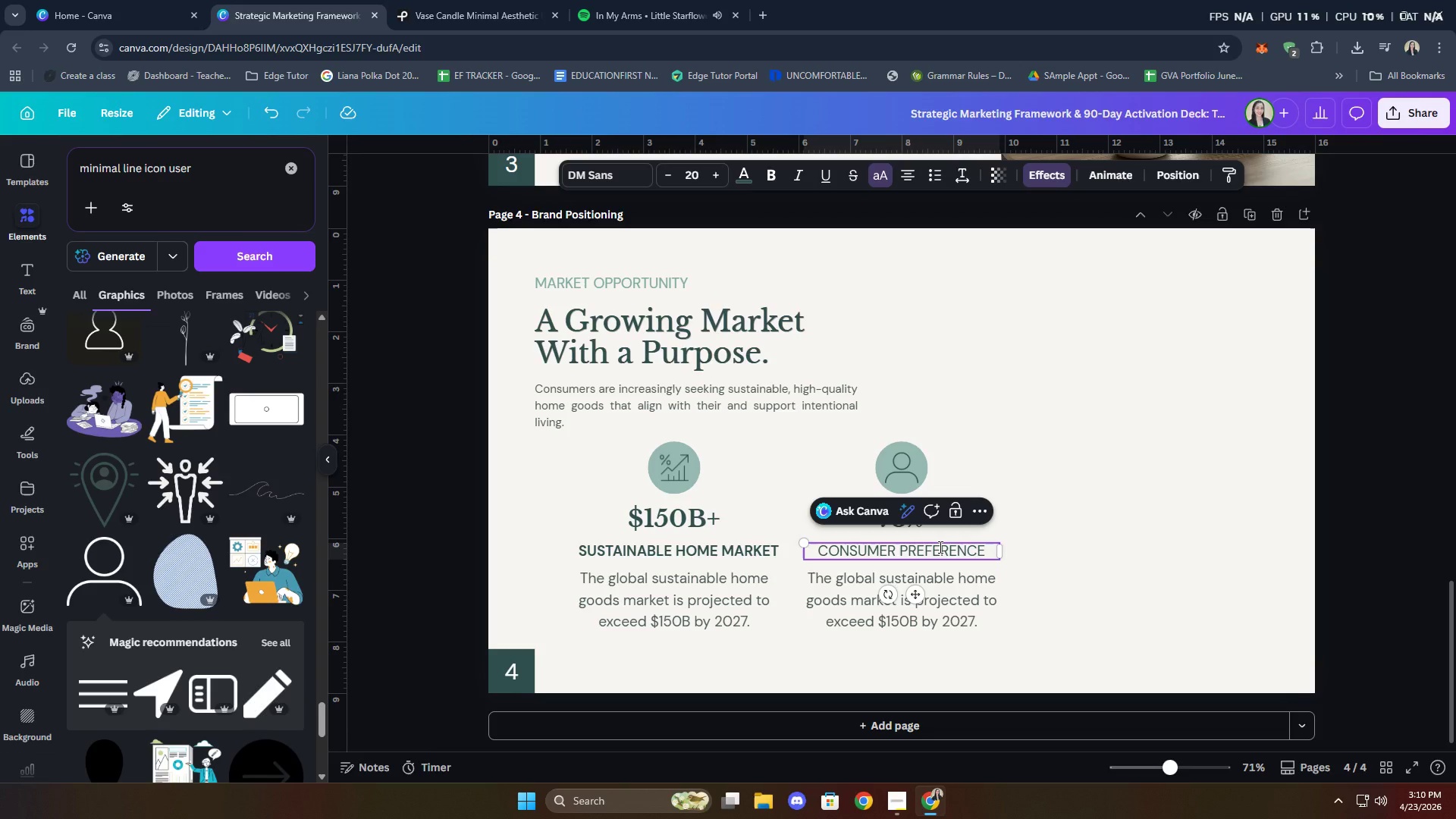 
left_click([940, 546])
 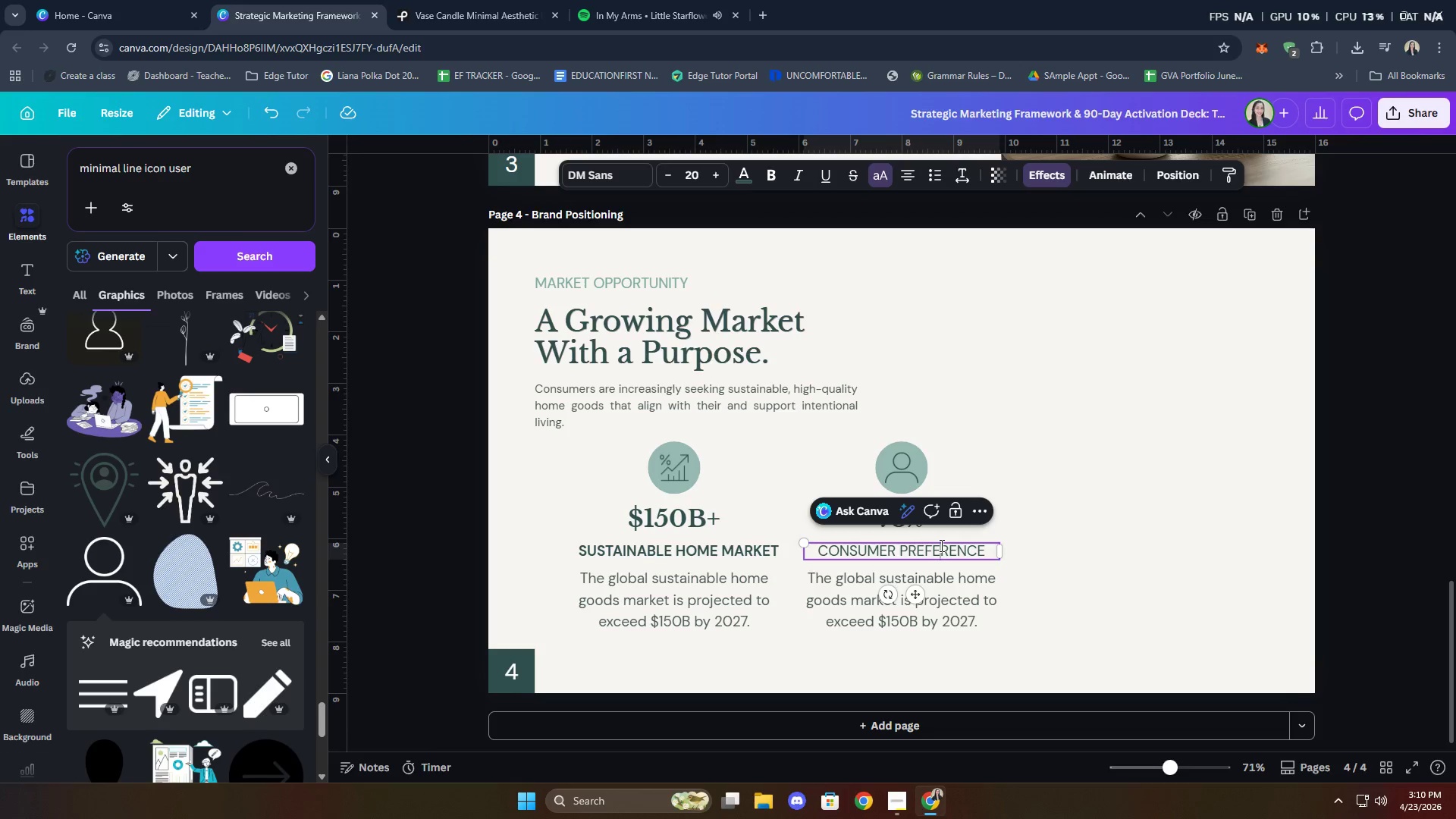 
key(Control+A)
 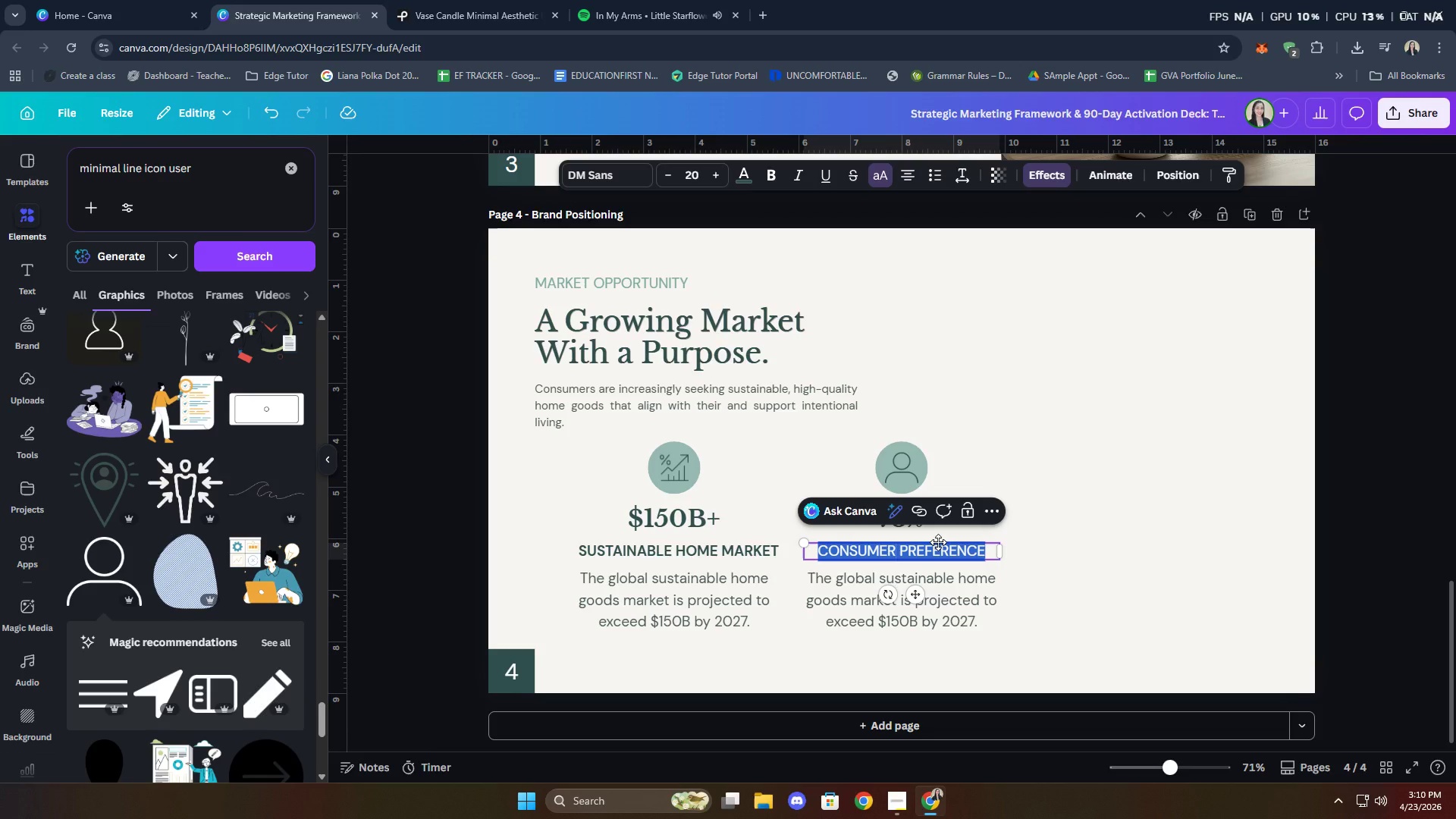 
key(Control+B)
 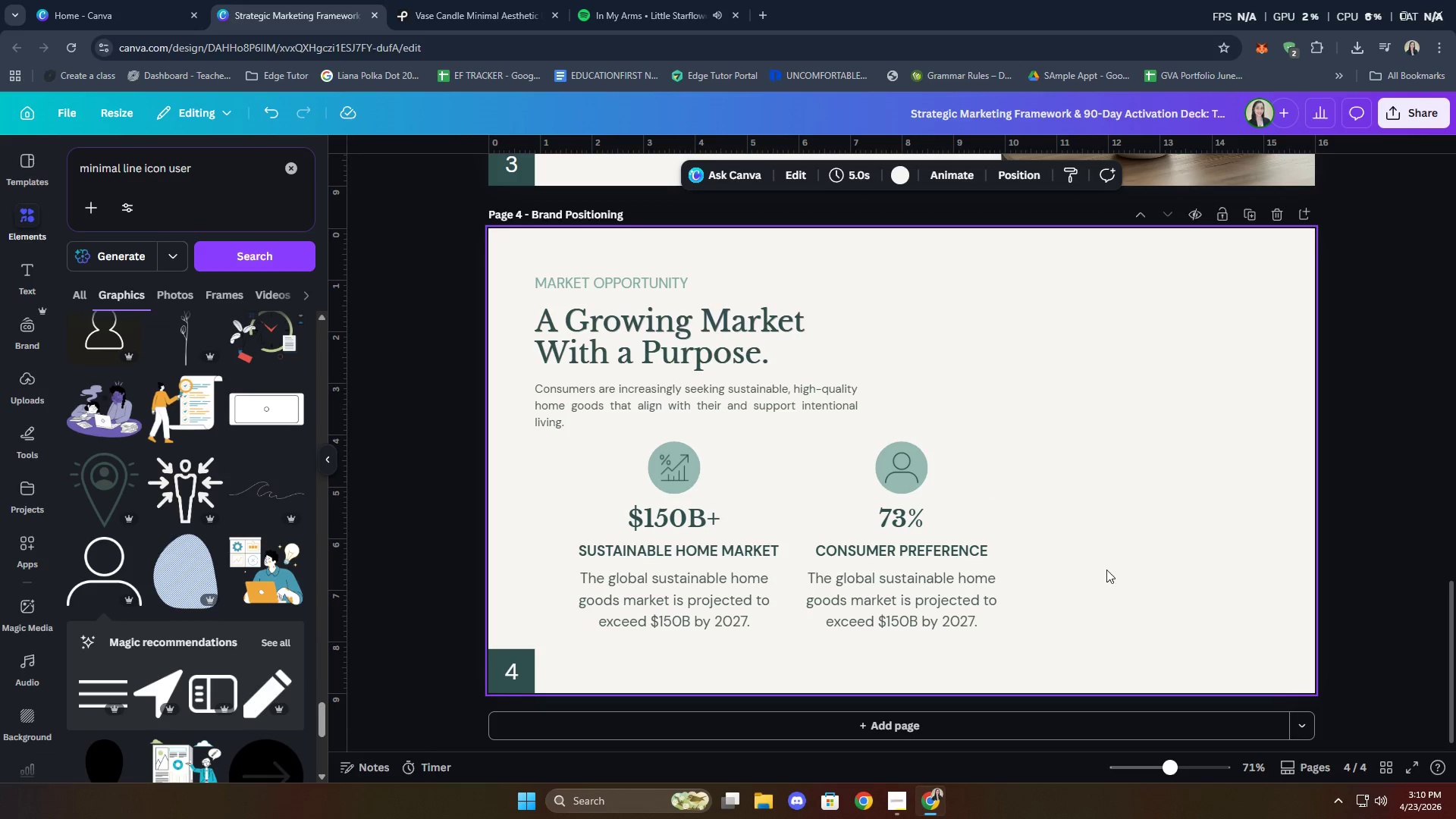 
left_click([910, 605])
 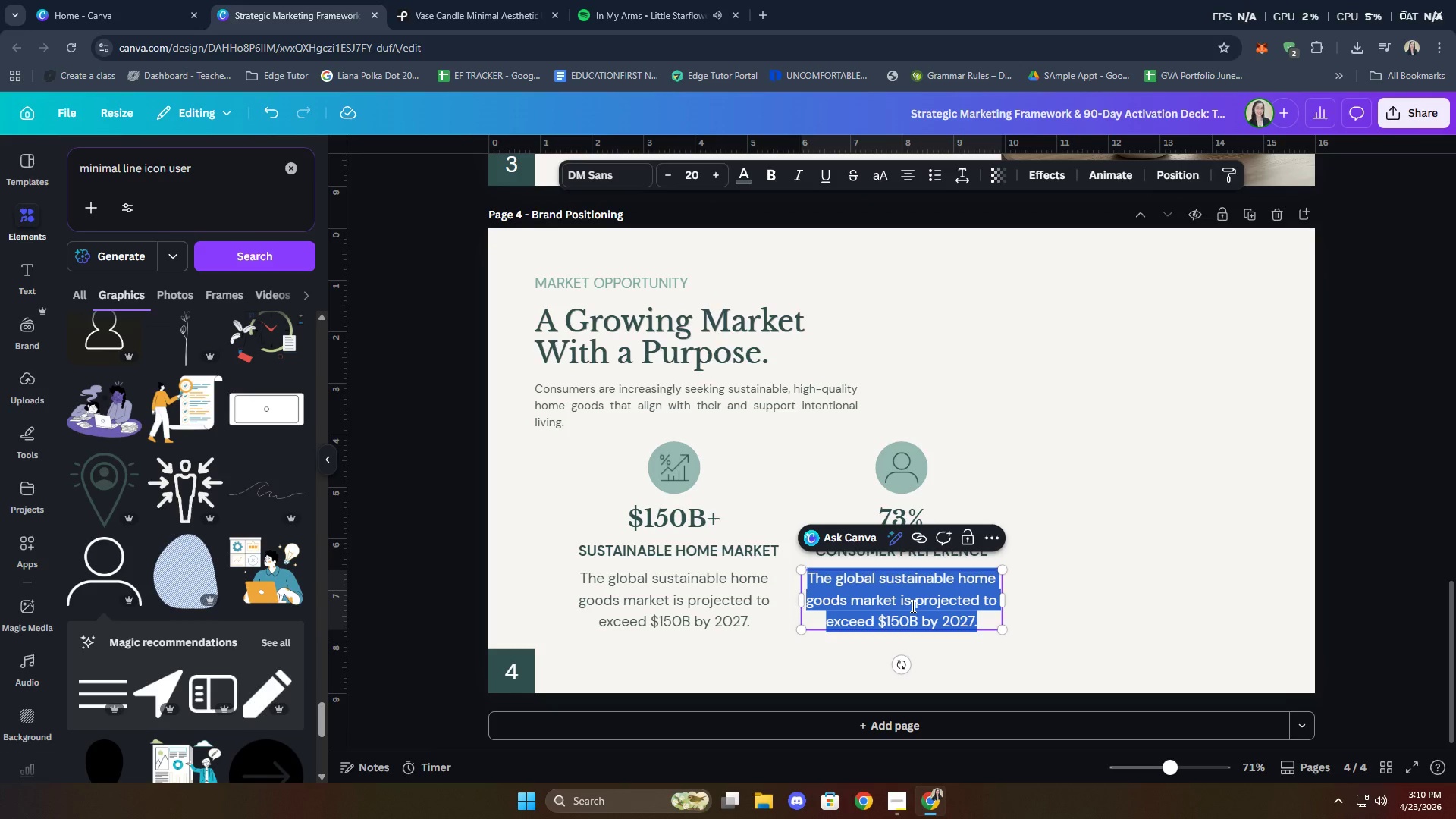 
type(73% of consumers are willing to pay mroe )
key(Backspace)
key(Backspace)
key(Backspace)
key(Backspace)
type(ore for sustaibla)
key(Backspace)
key(Backspace)
key(Backspace)
type(nable products.)
 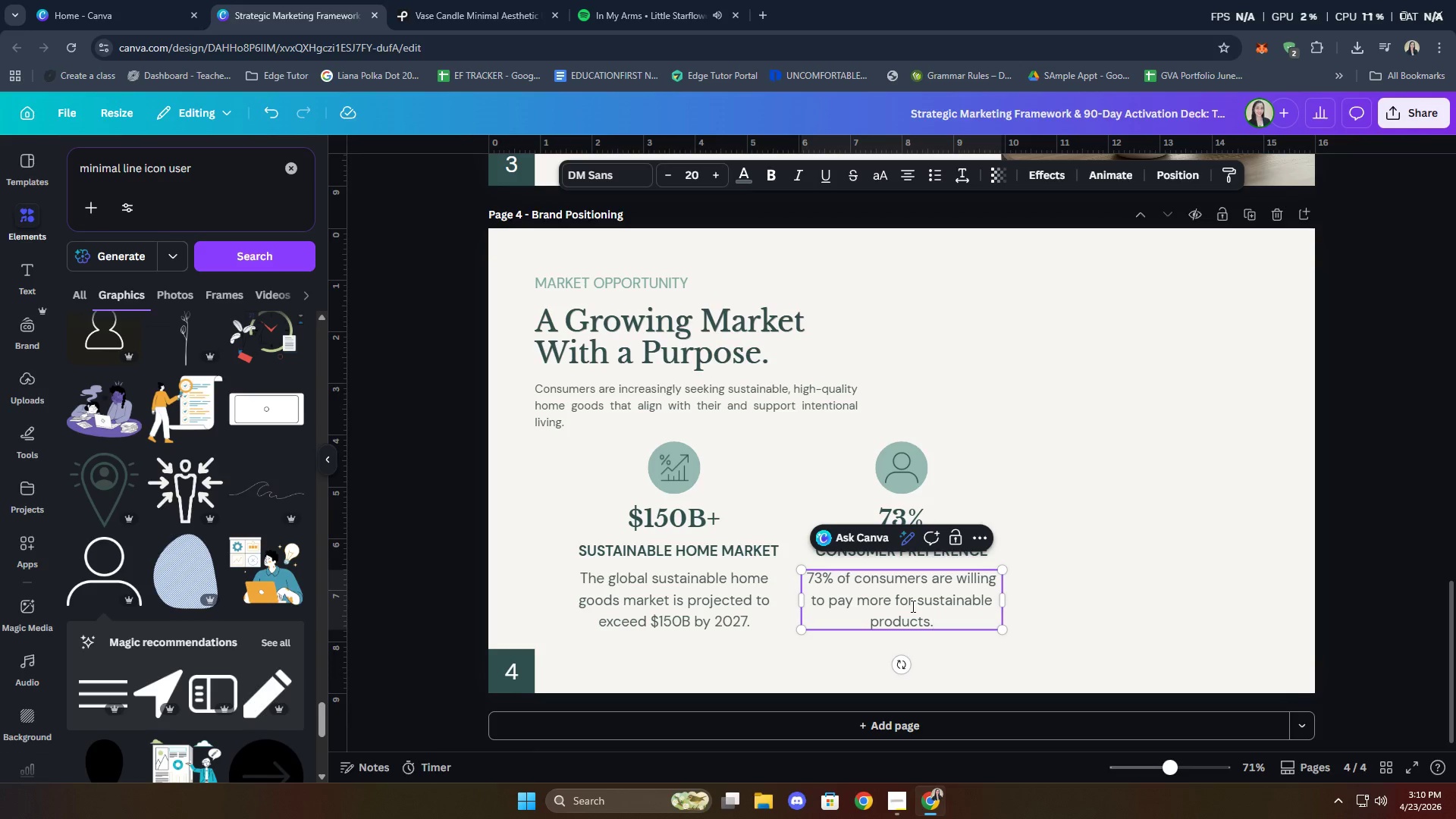 
wait(6.97)
 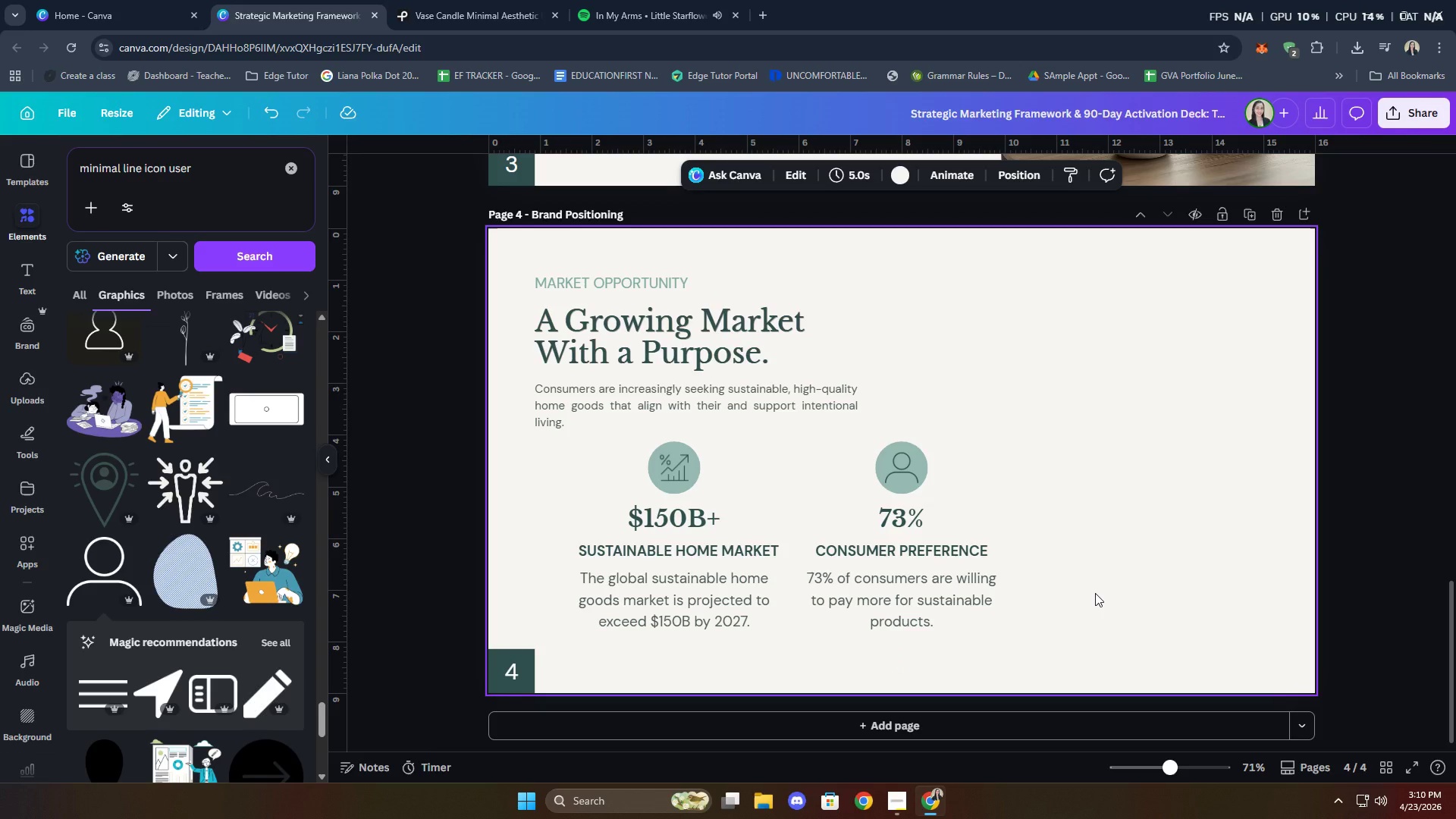 
left_click([1094, 595])
 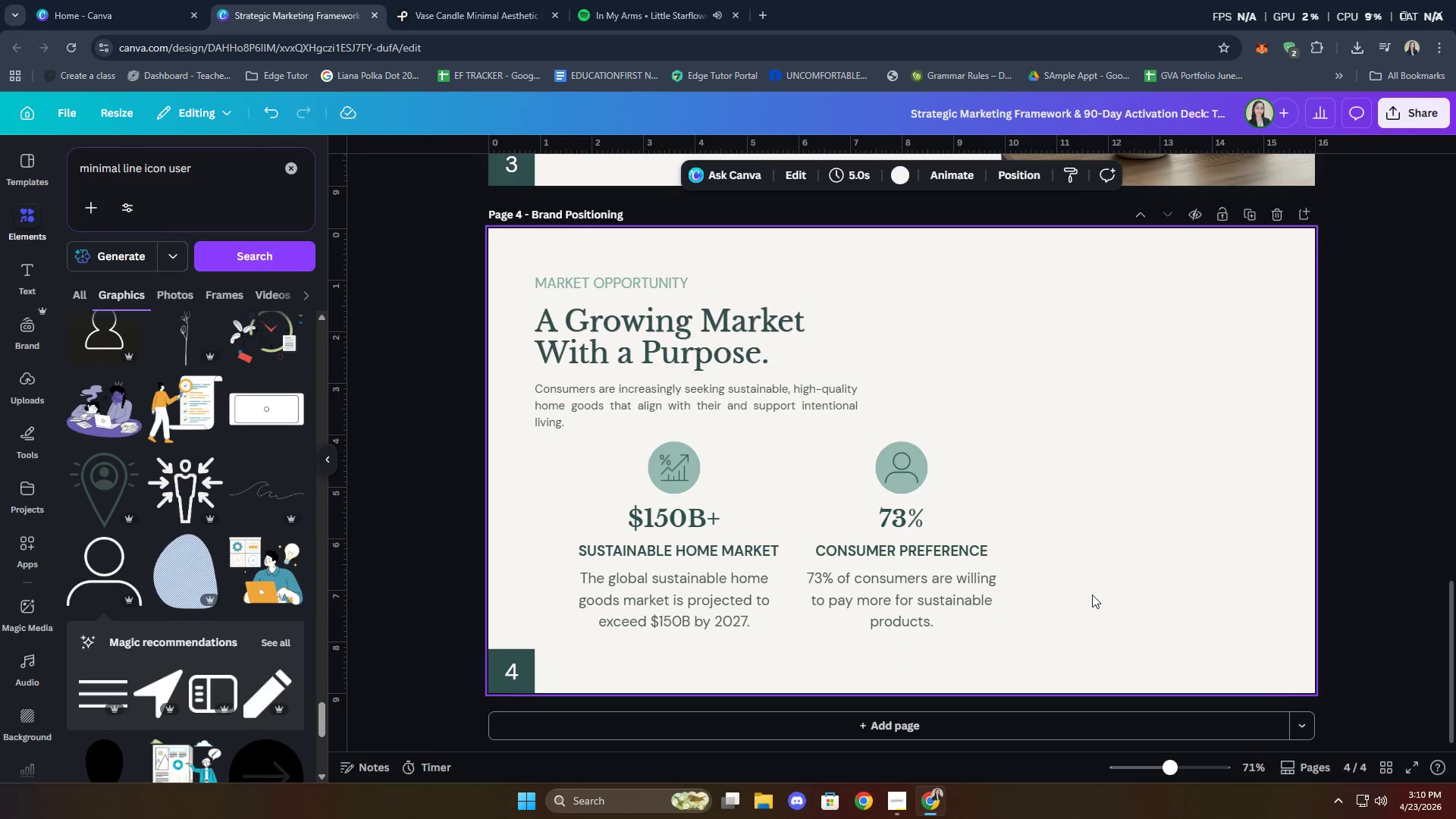 
hold_key(key=ShiftLeft, duration=1.03)
left_click([915, 464])
 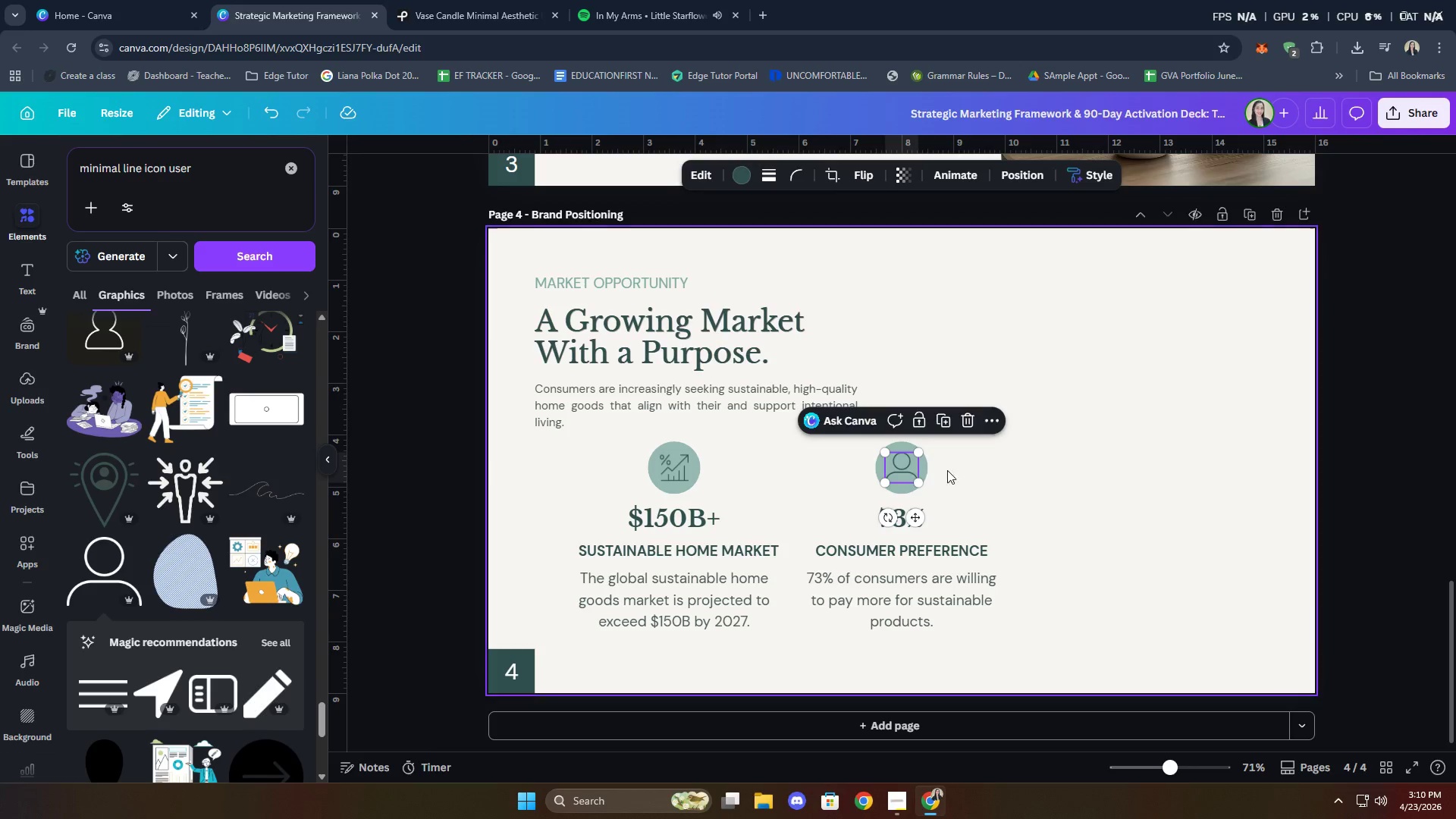 
left_click([995, 472])
 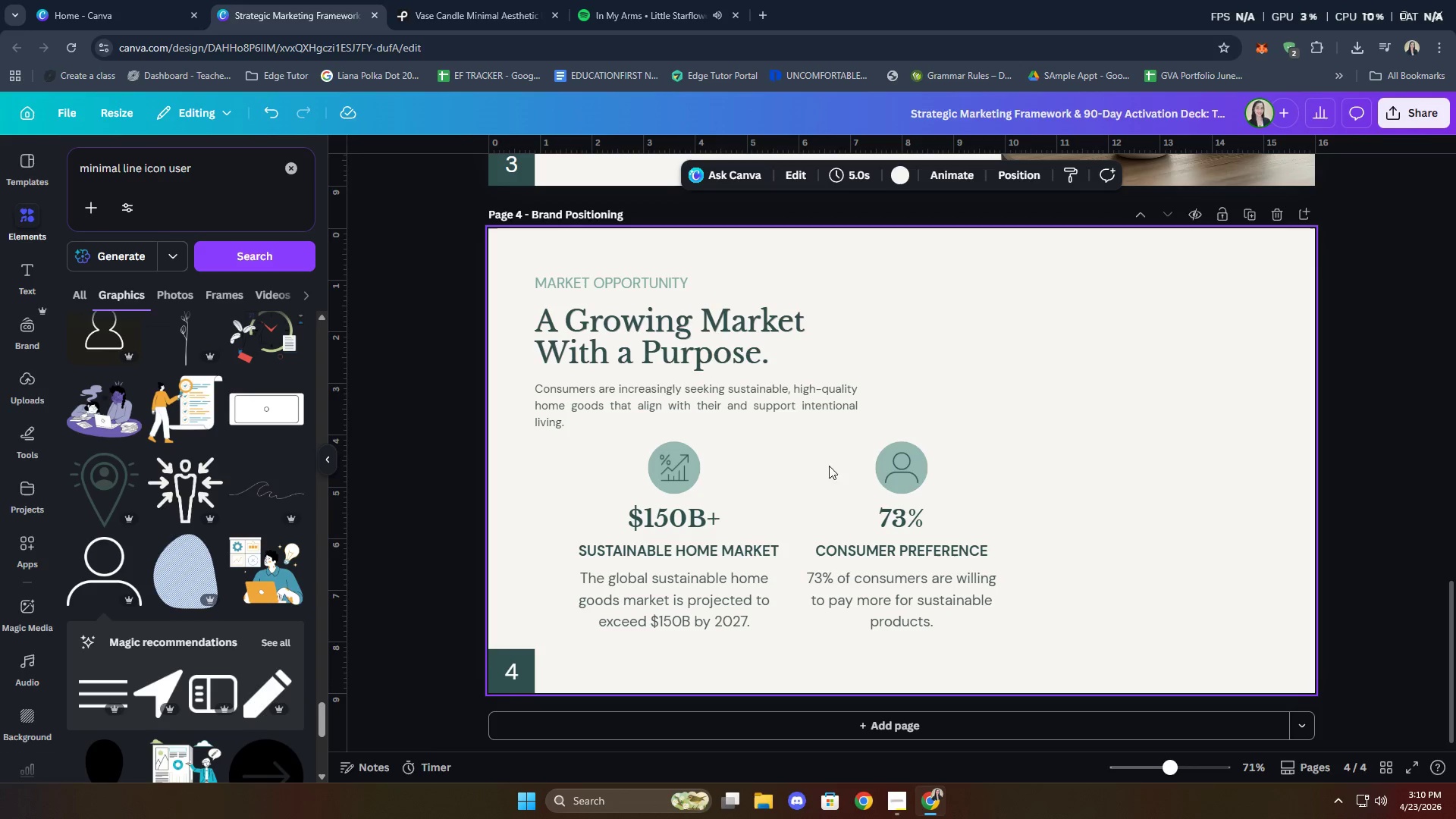 
left_click([917, 467])
 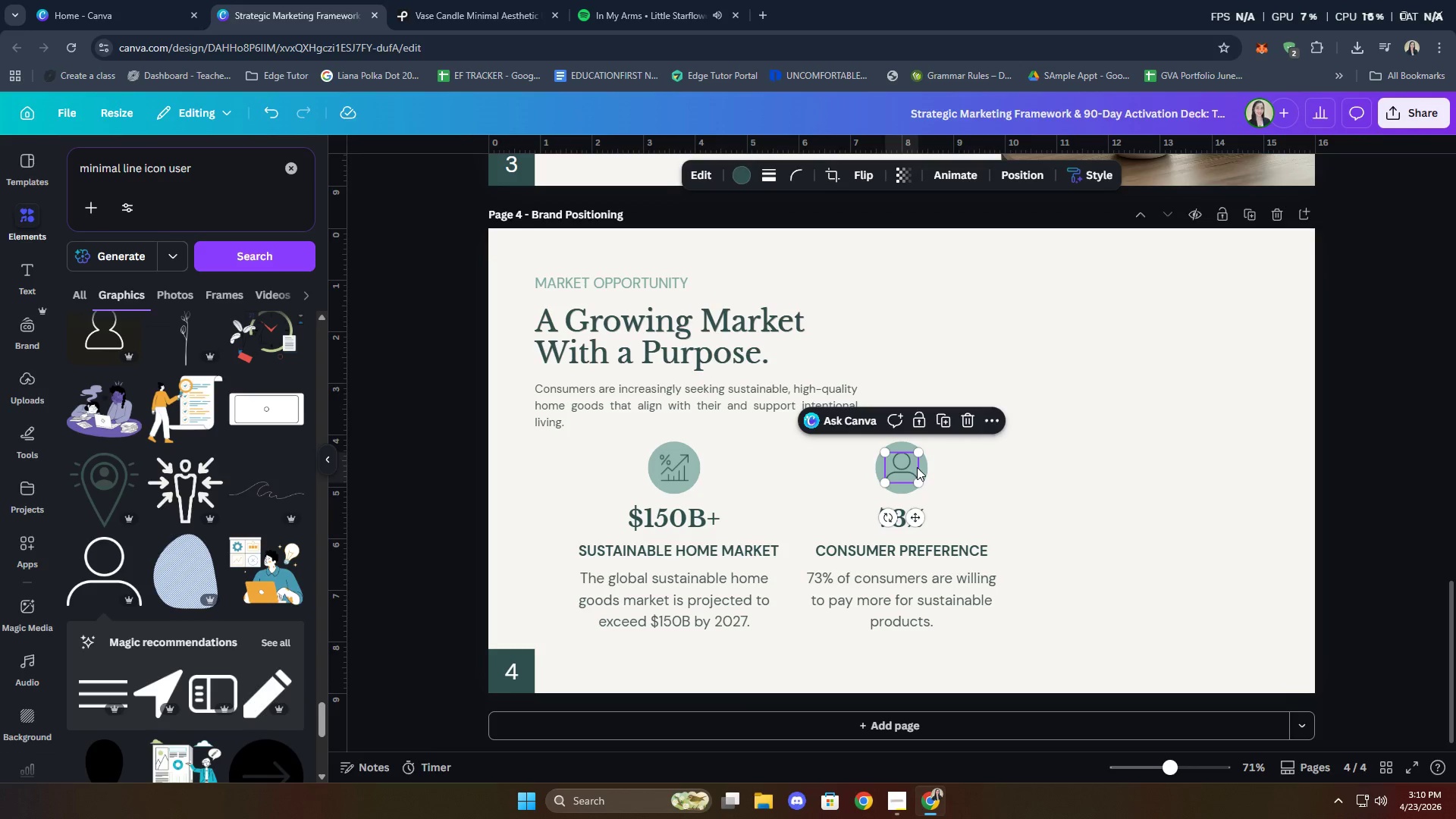 
hold_key(key=ShiftLeft, duration=0.64)
left_click([911, 488])
 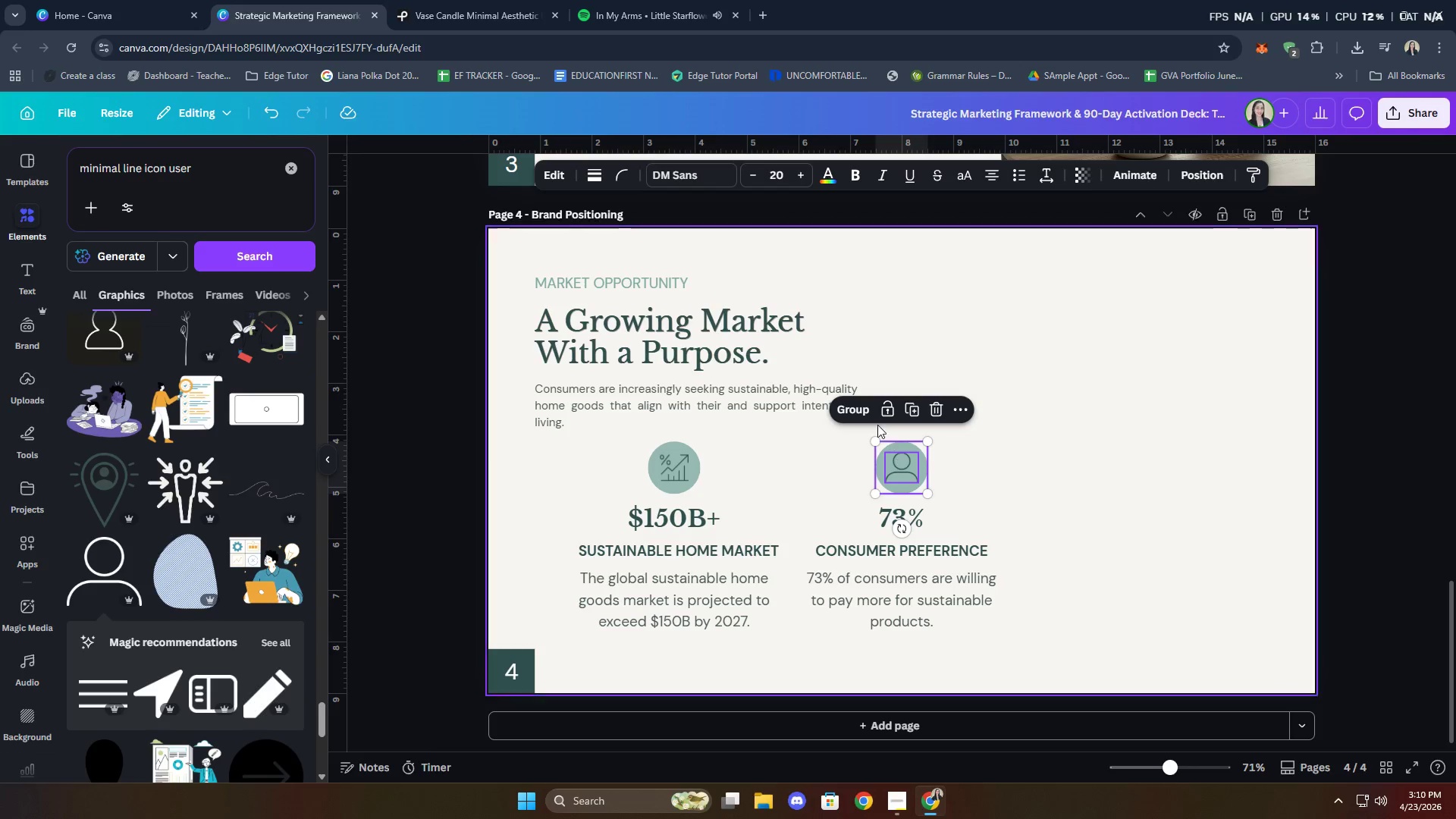 
left_click([870, 416])
 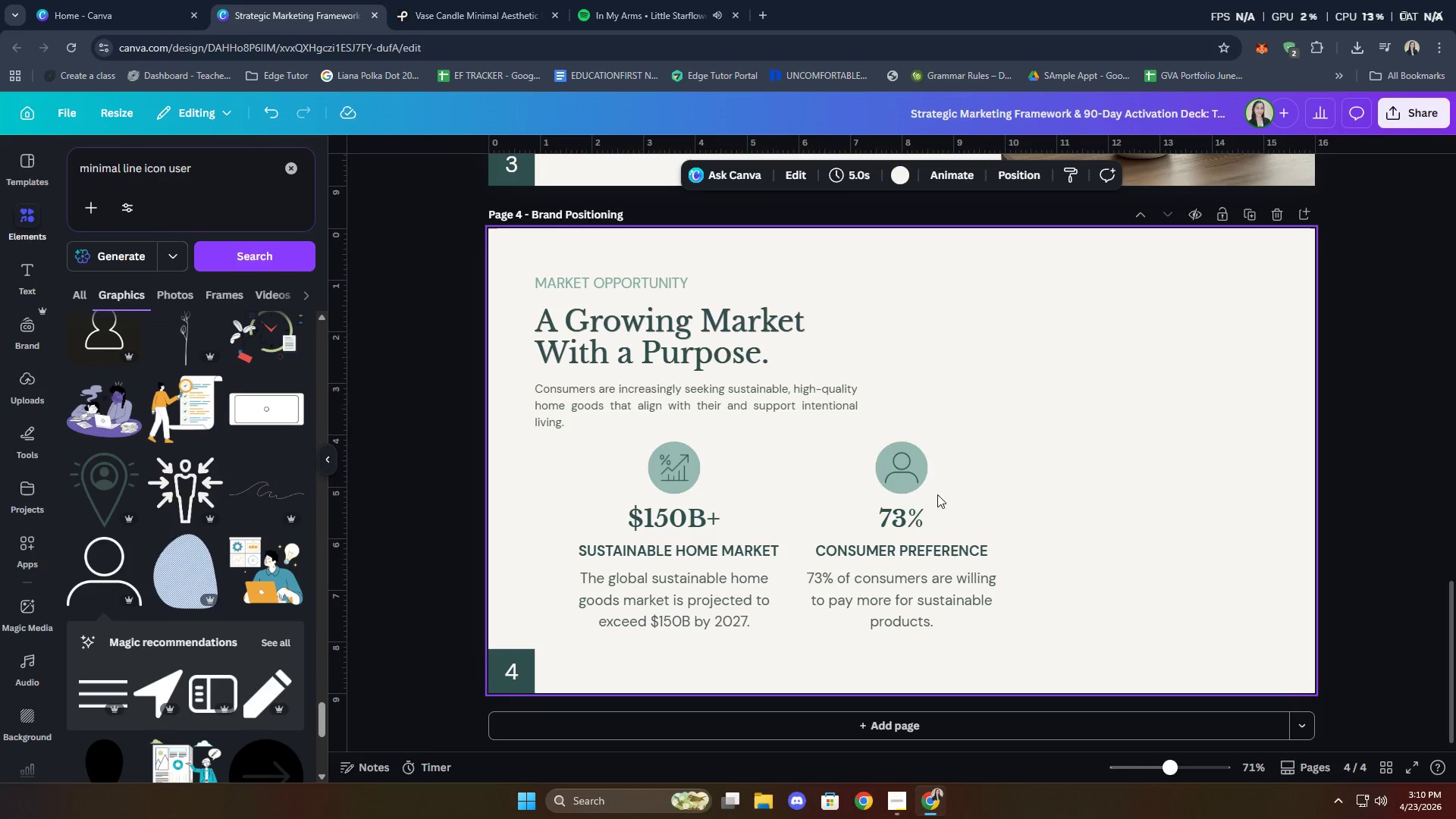 
left_click([905, 469])
 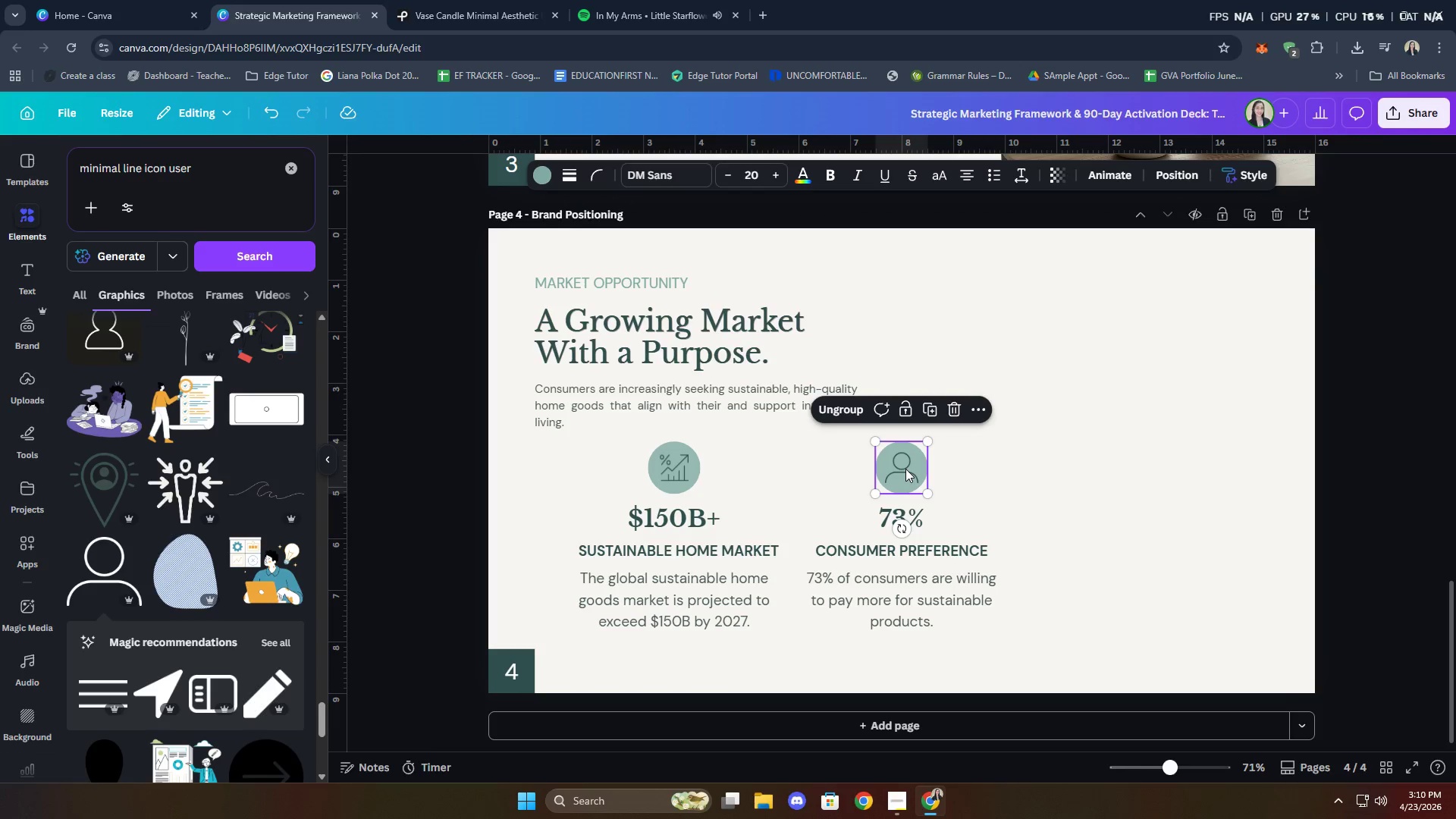 
hold_key(key=ShiftLeft, duration=1.28)
left_click([884, 521])
 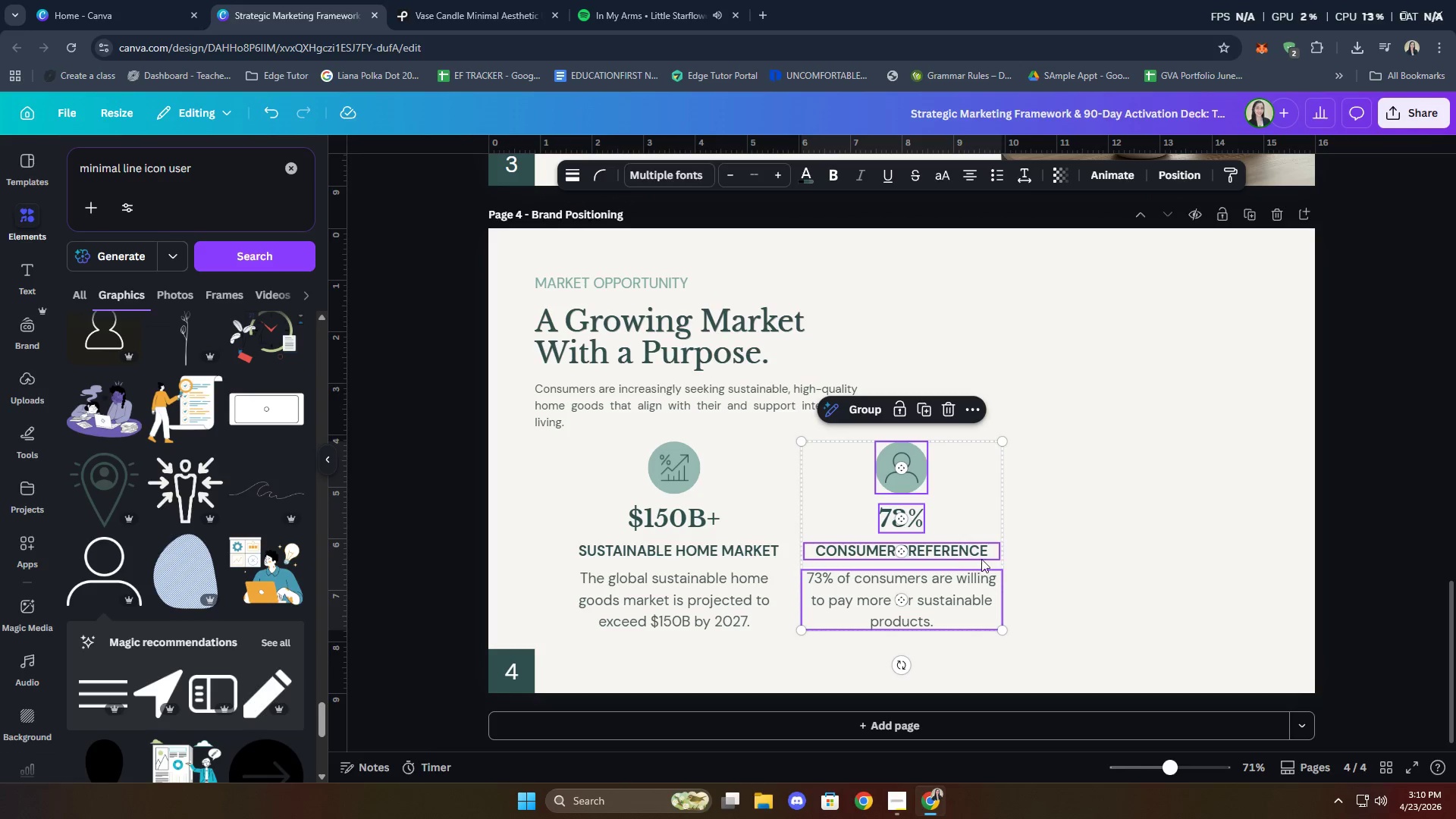 
key(ArrowRight)
 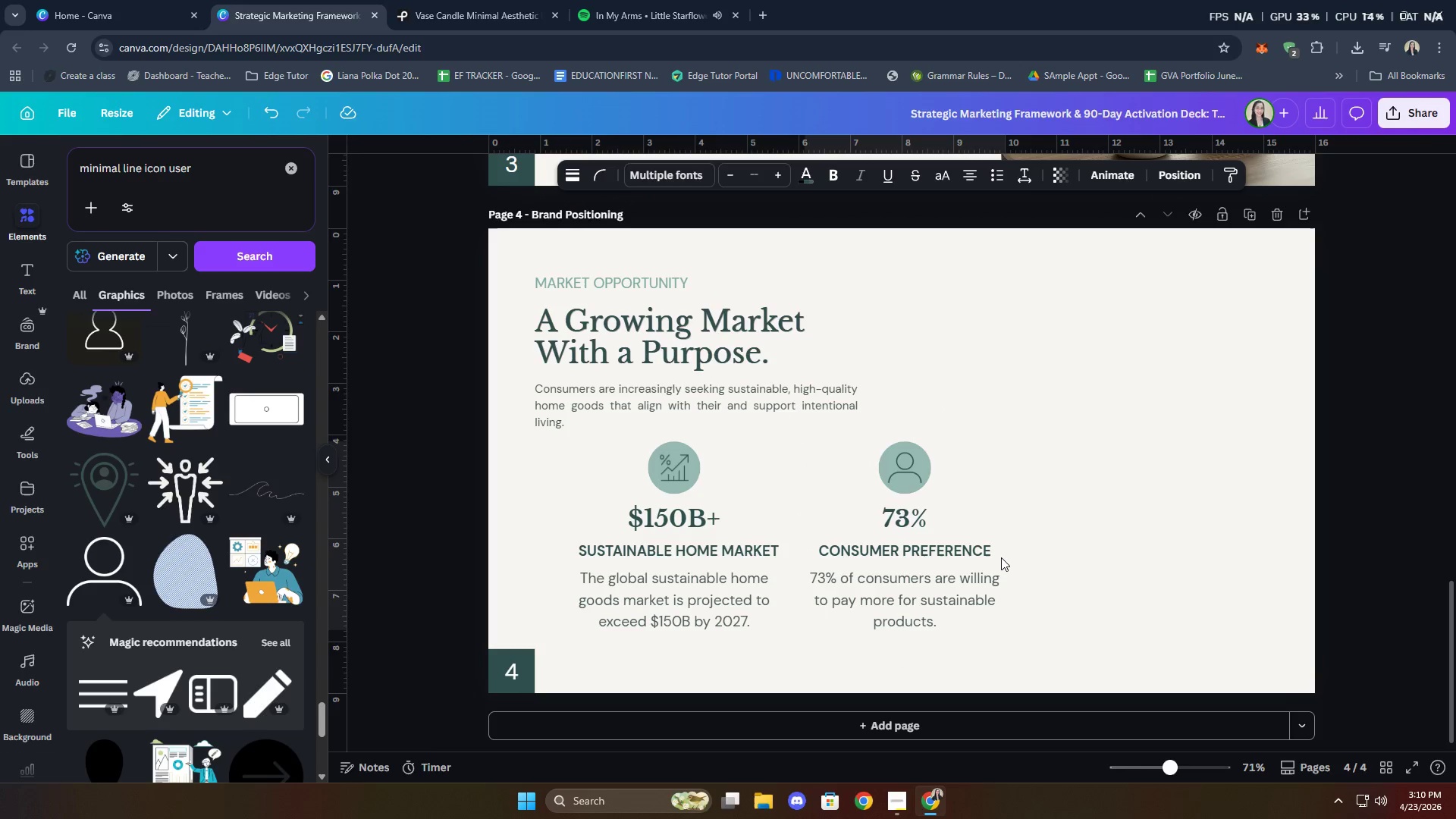 
key(ArrowRight)
 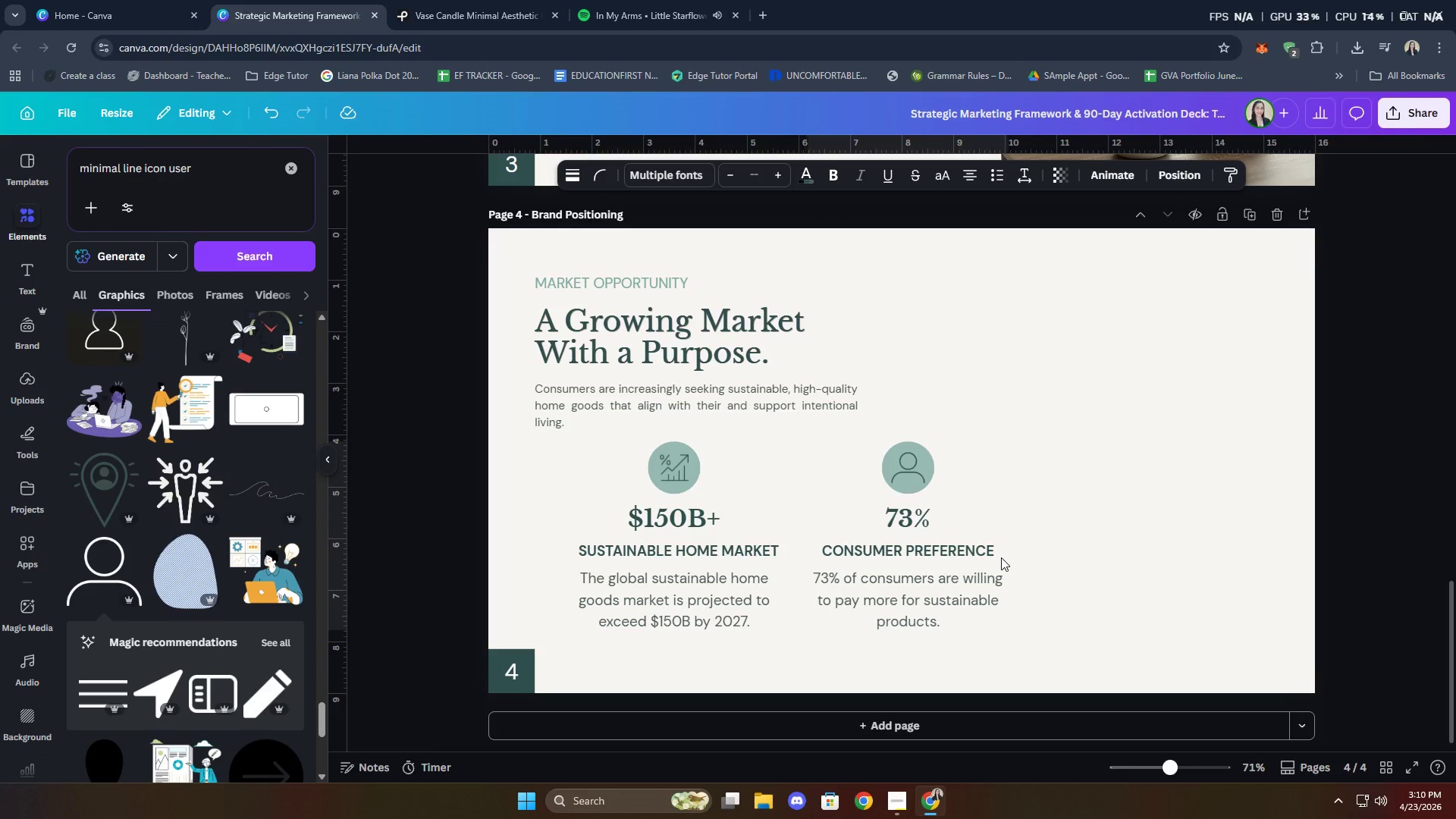 
key(ArrowRight)
 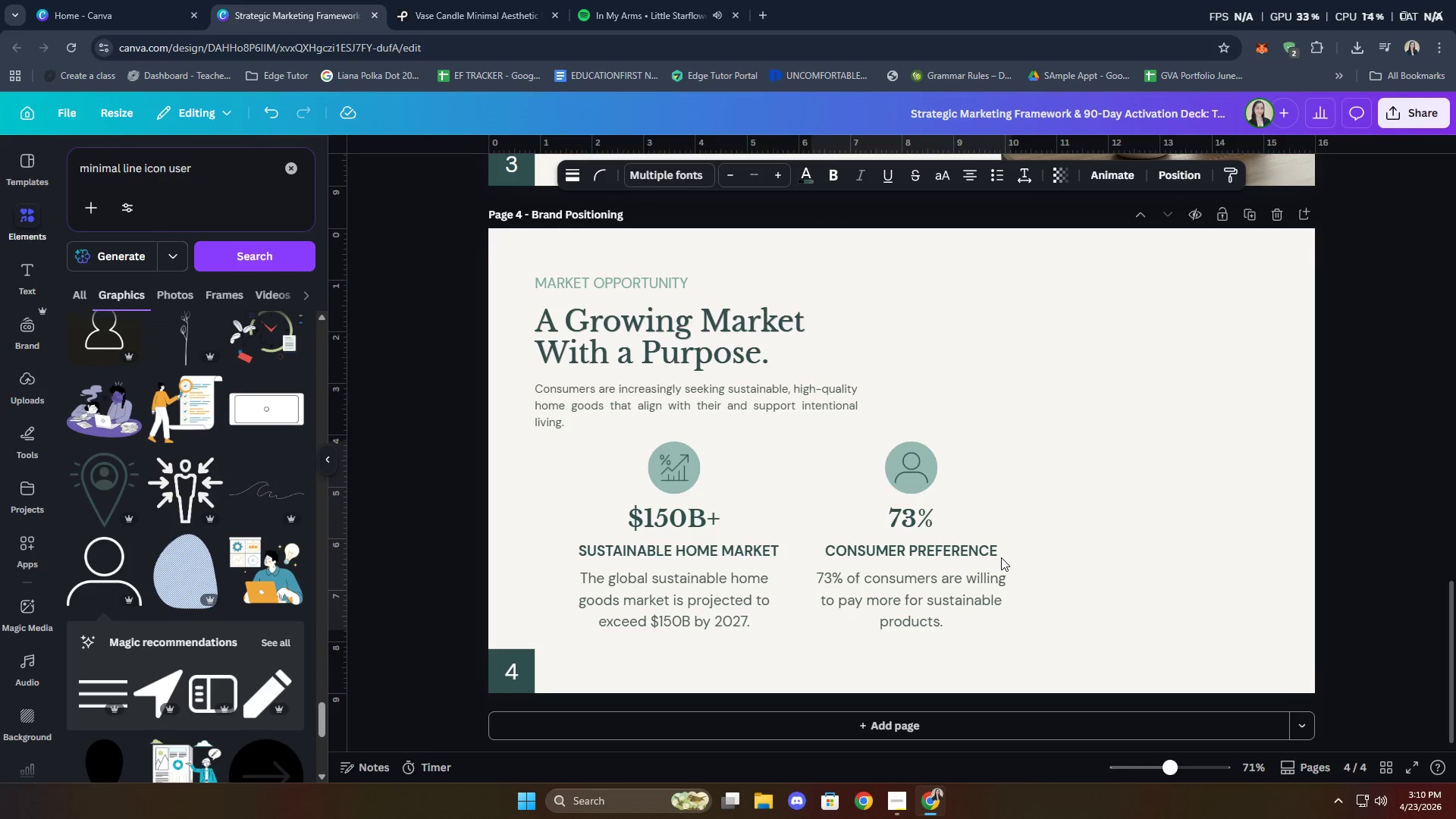 
key(ArrowRight)
 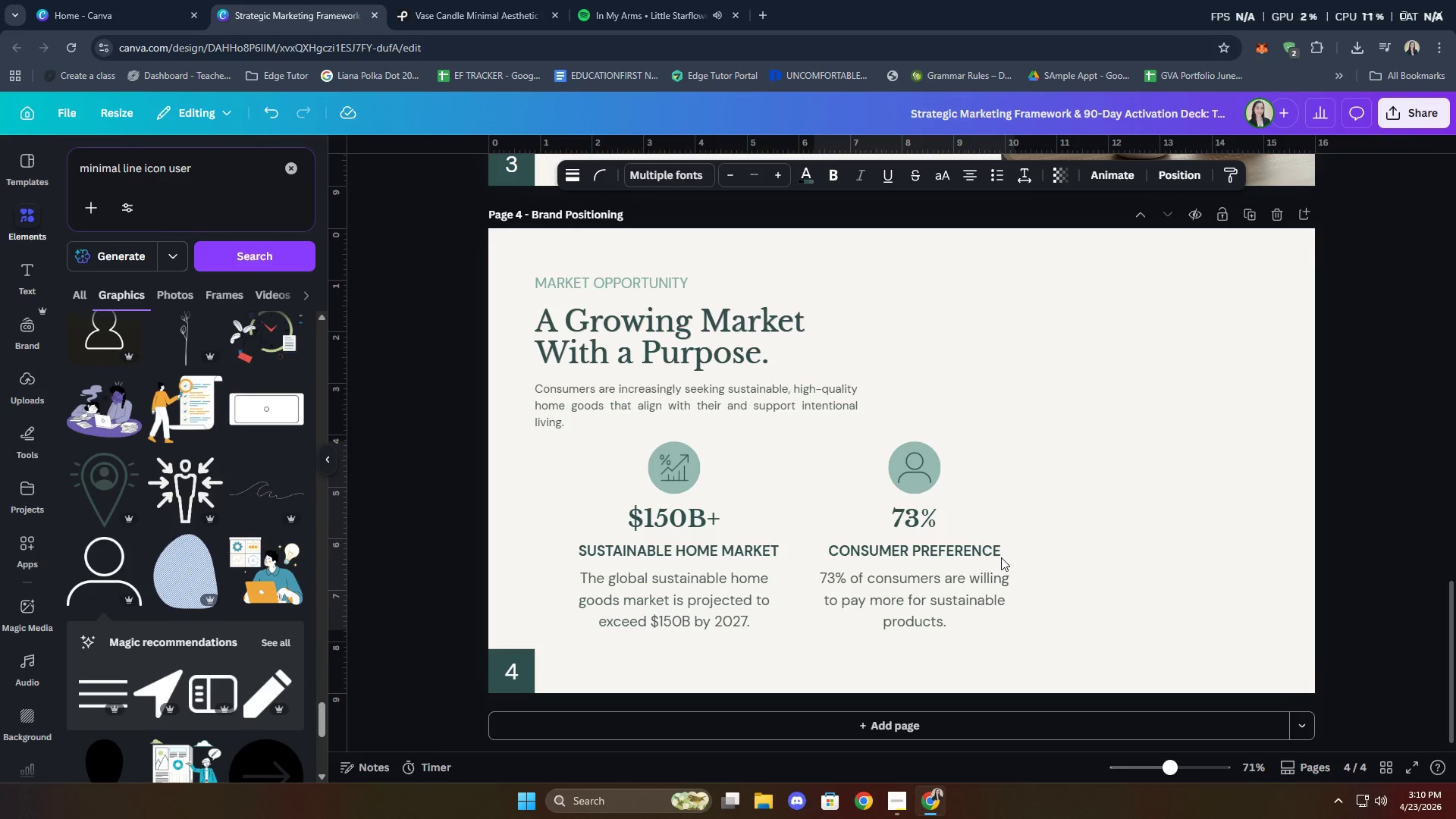 
key(ArrowRight)
 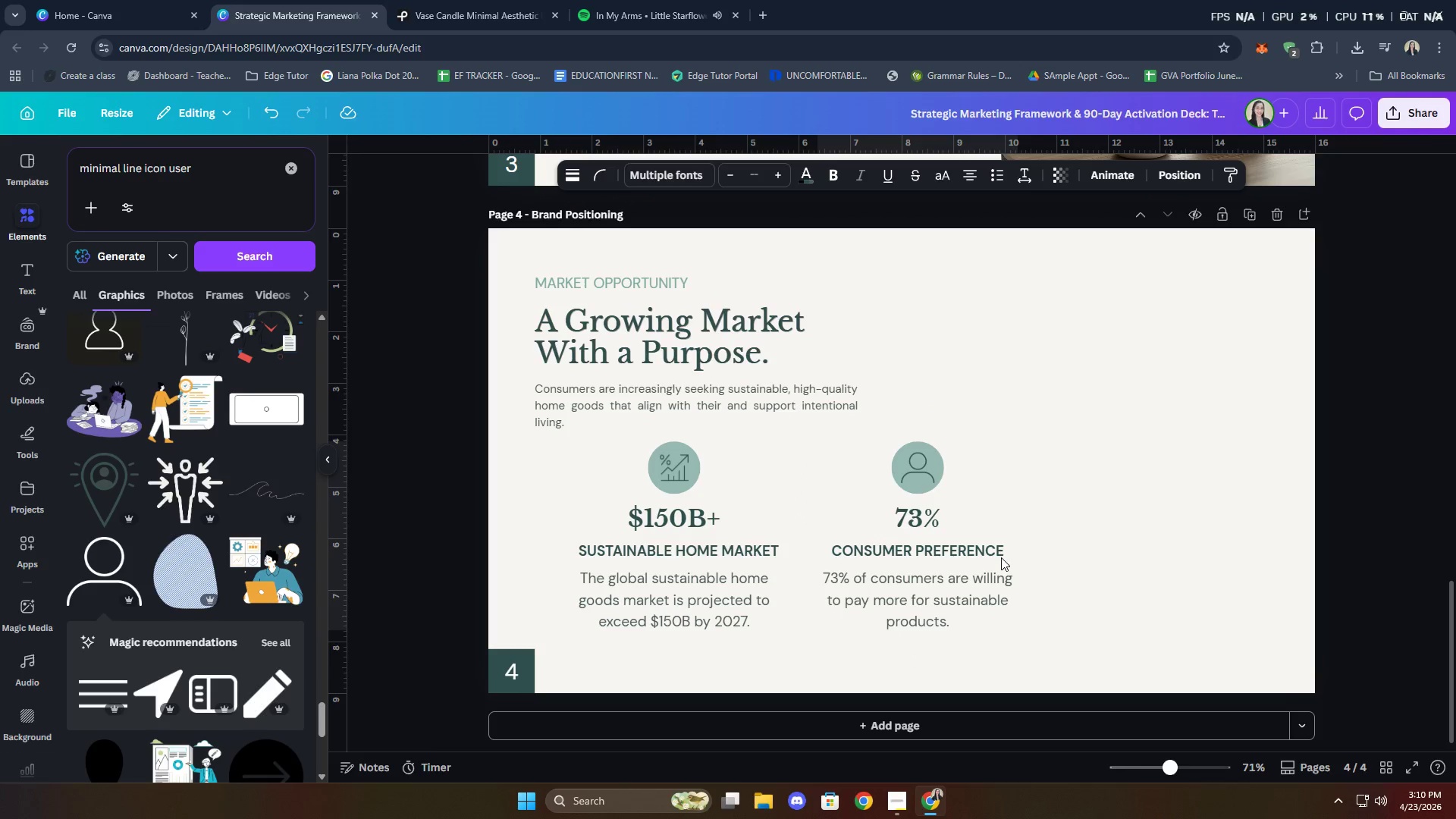 
key(ArrowRight)
 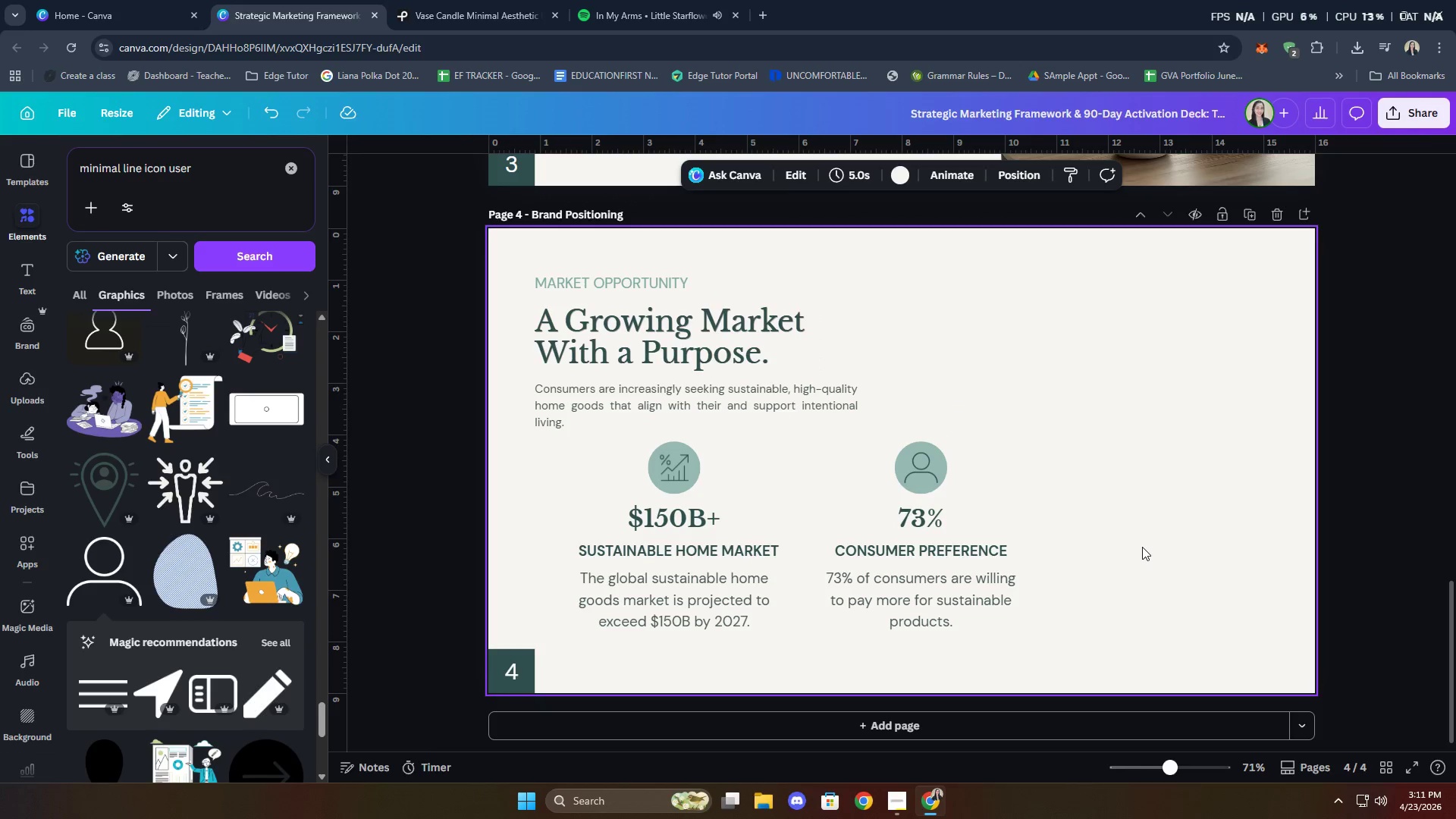 
key(Control+ControlLeft)
 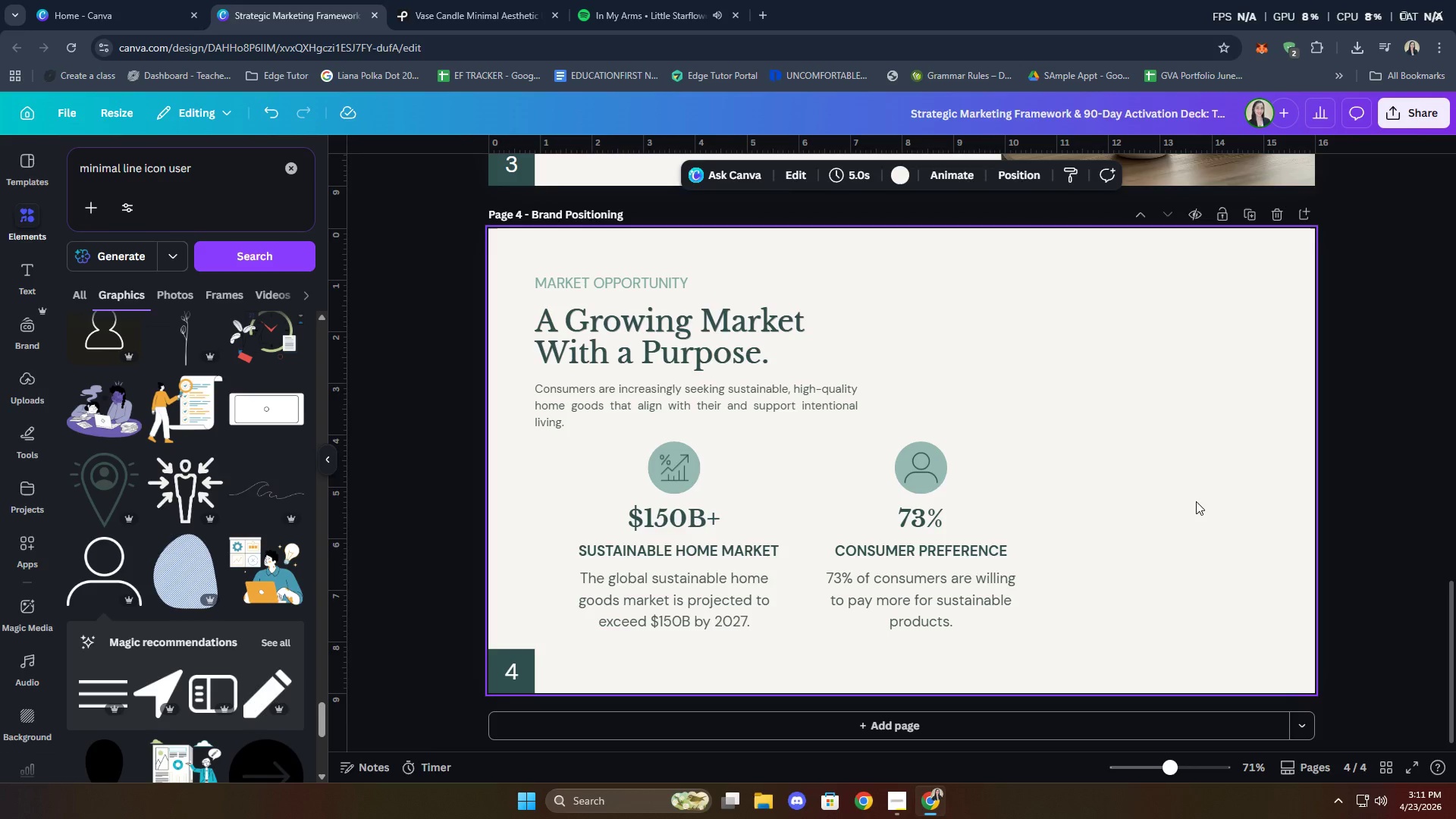 
key(Control+V)
 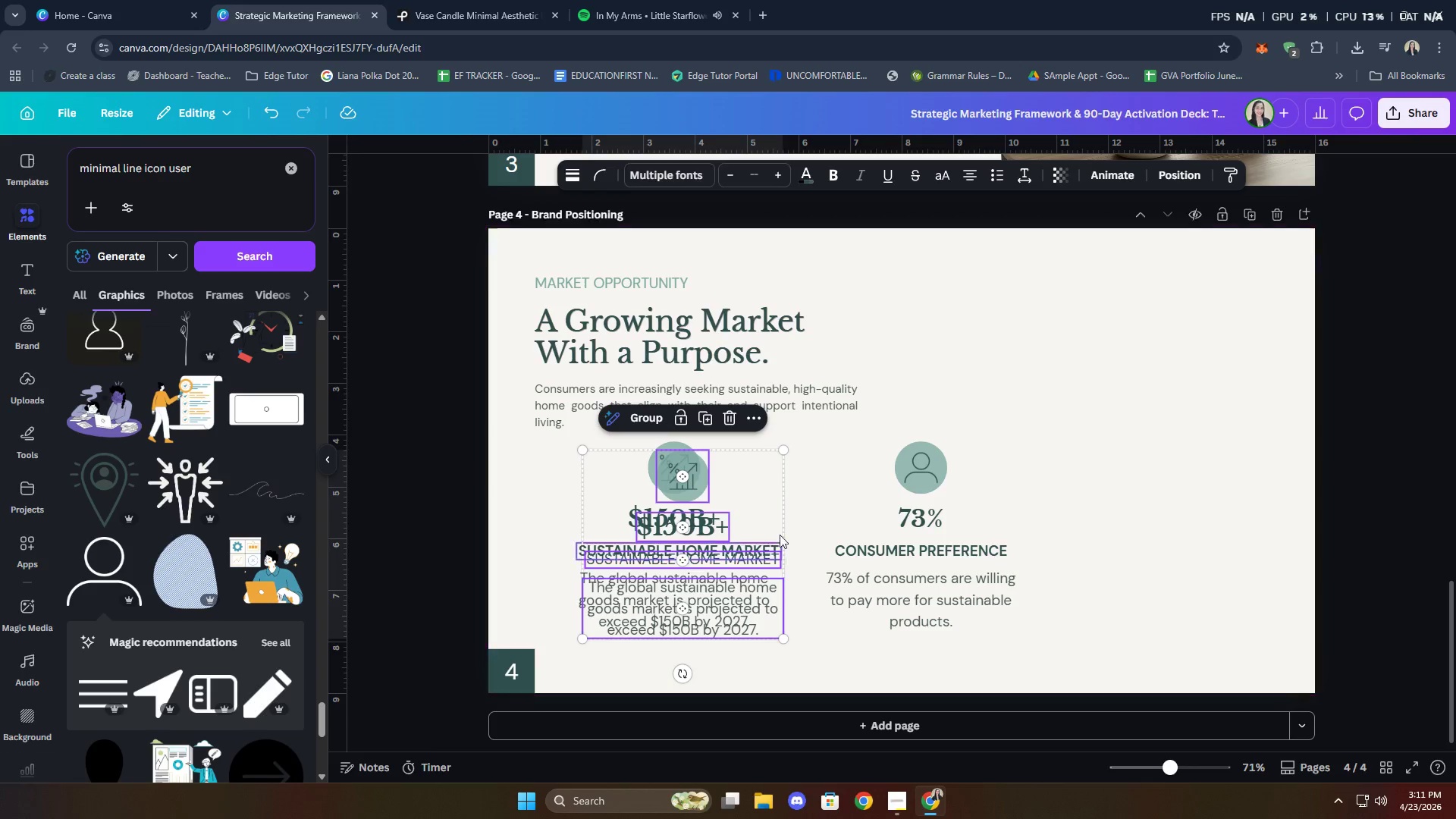 
left_click_drag(start_coordinate=[757, 499], to_coordinate=[1236, 491])
 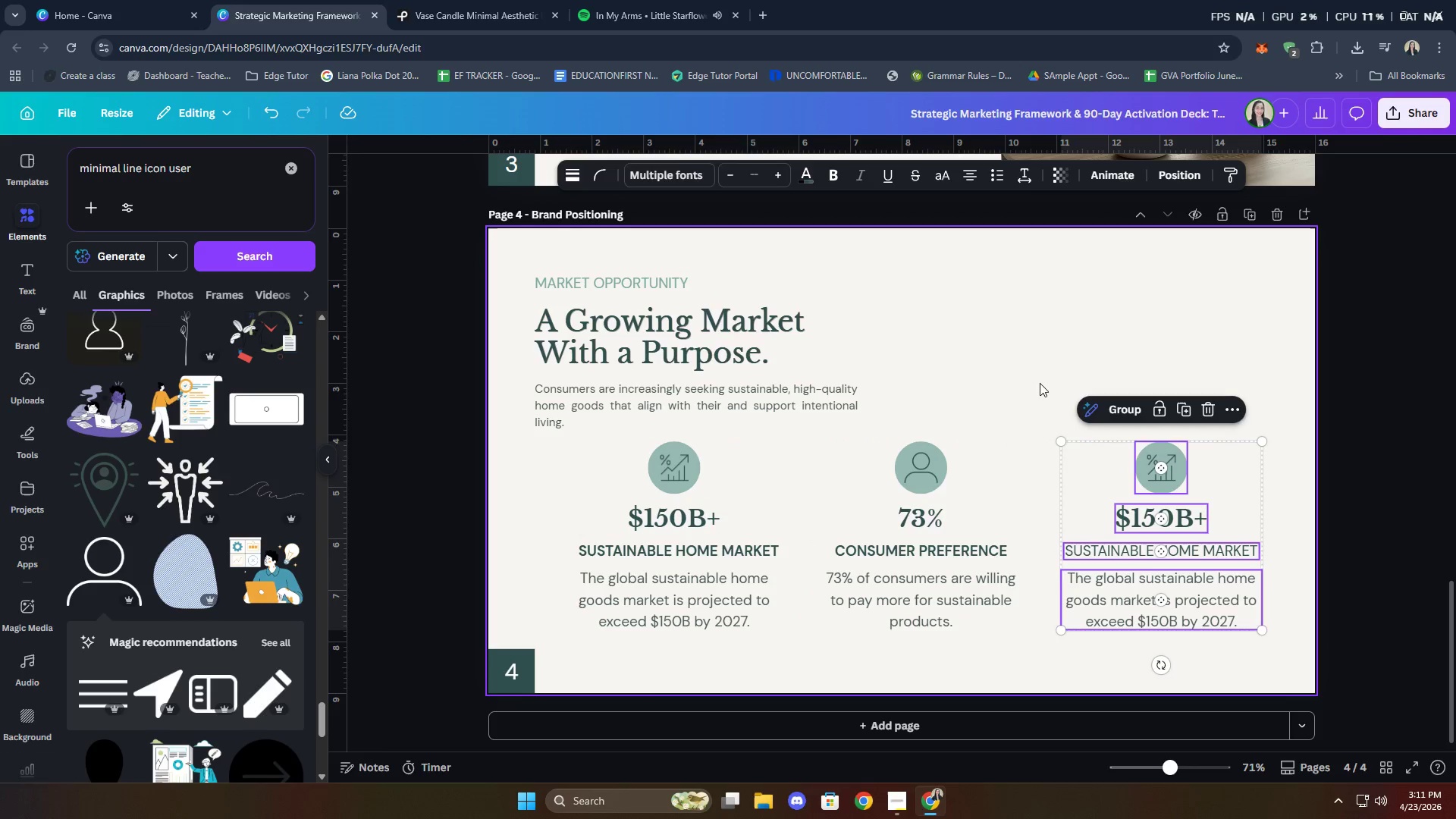 
left_click([1037, 381])
 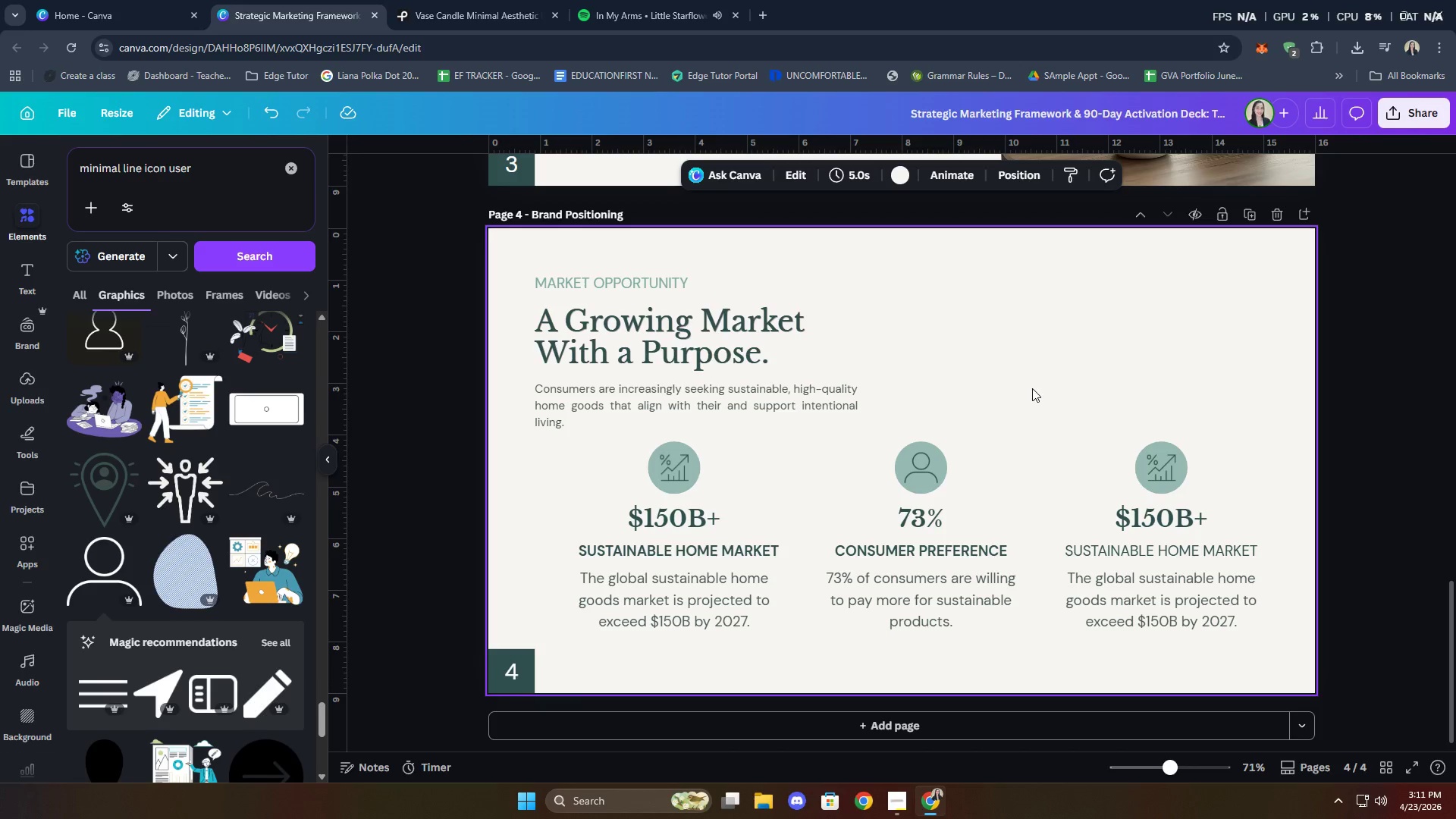 
wait(5.28)
 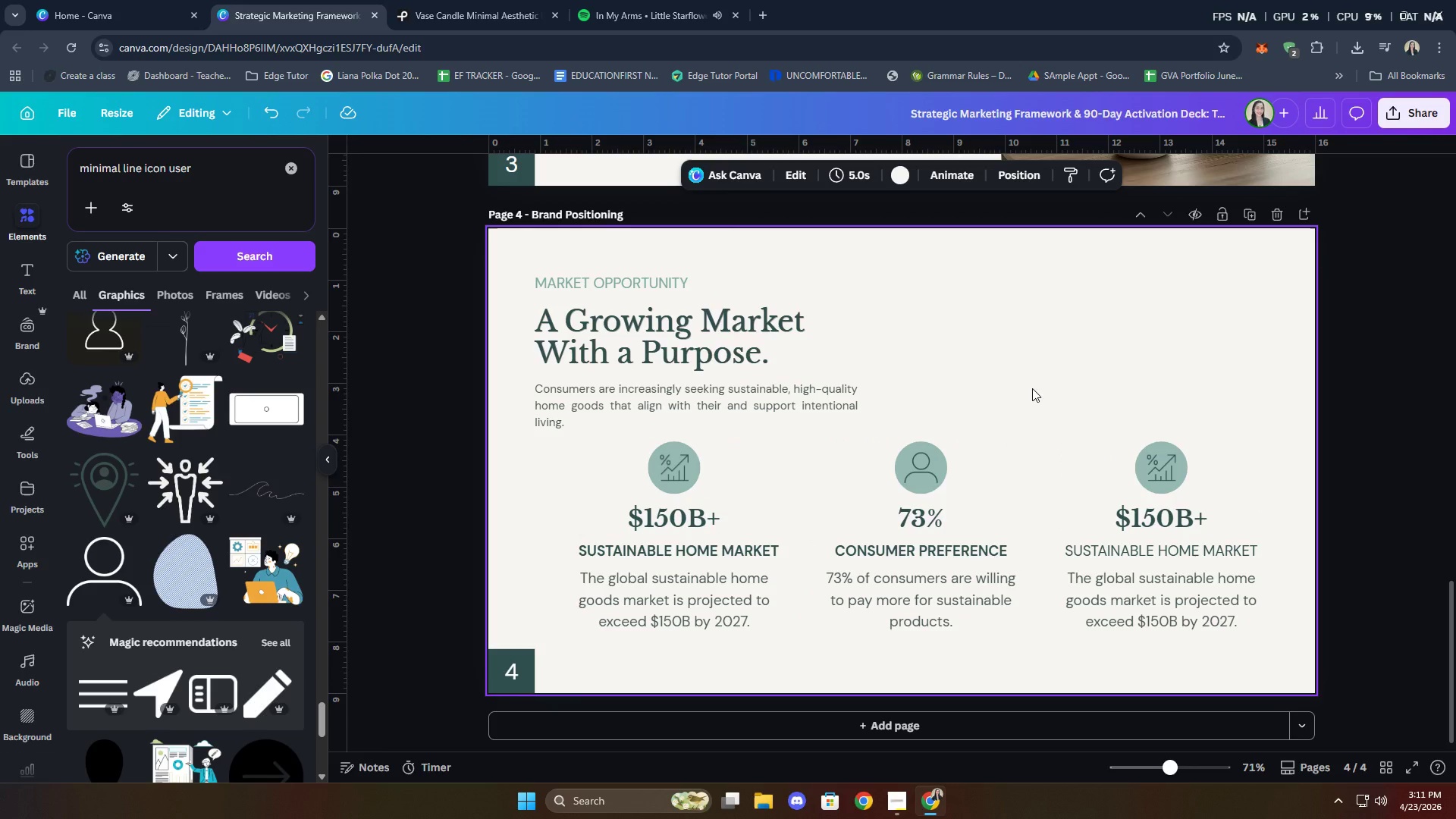 
left_click([1169, 475])
 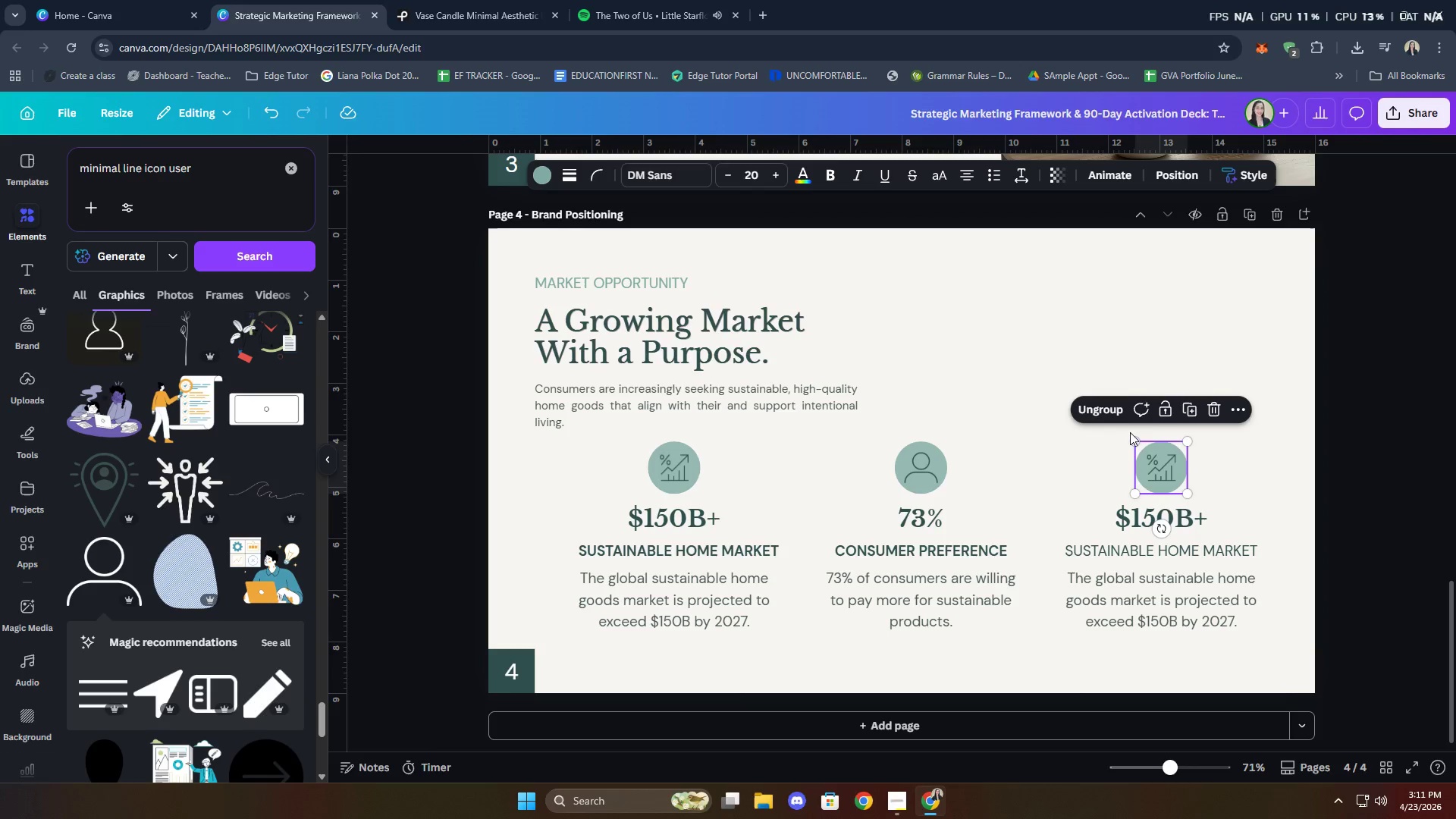 
left_click([1114, 409])
 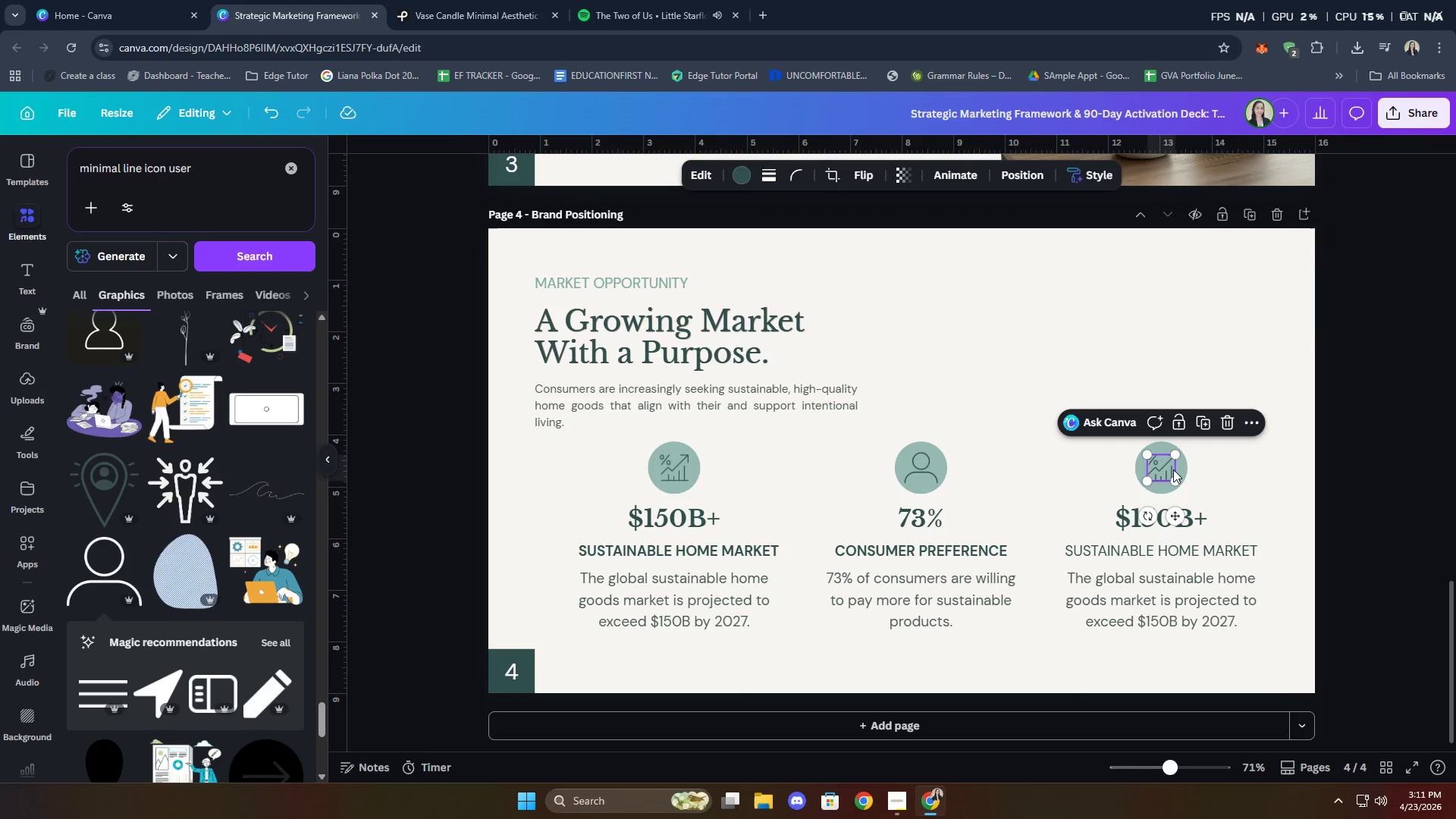 
key(Delete)
 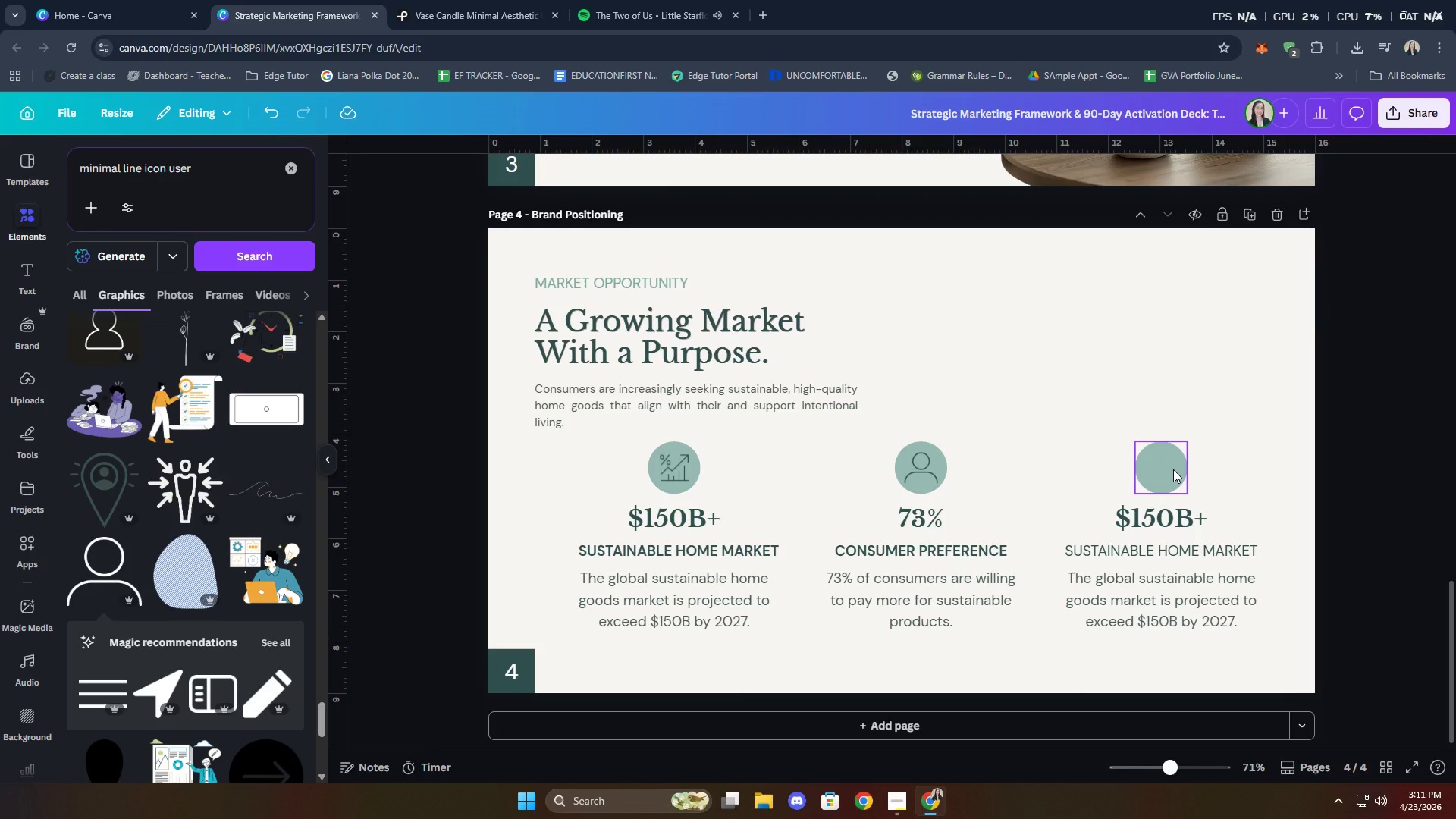 
wait(9.45)
 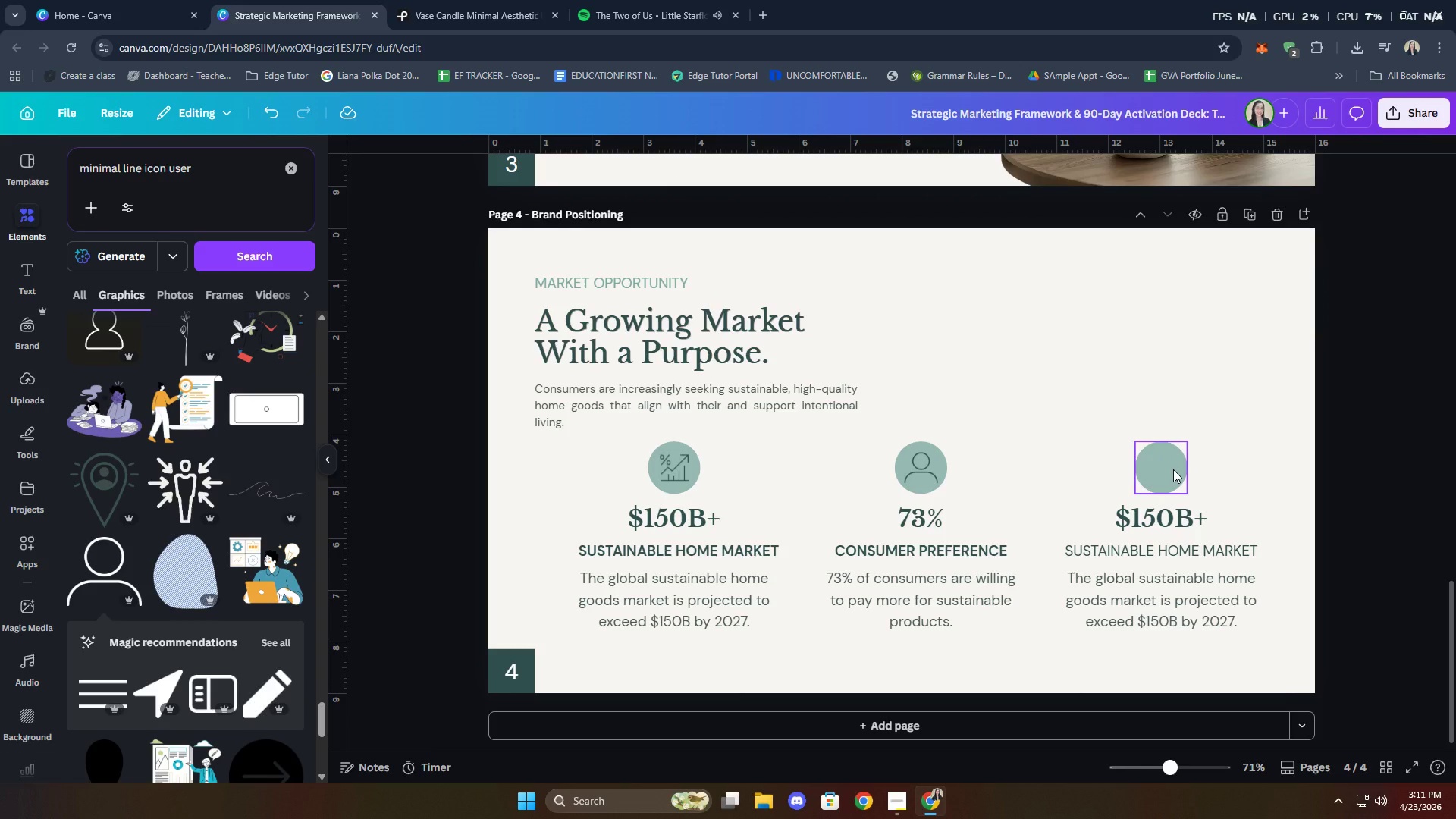 
double_click([259, 170])
 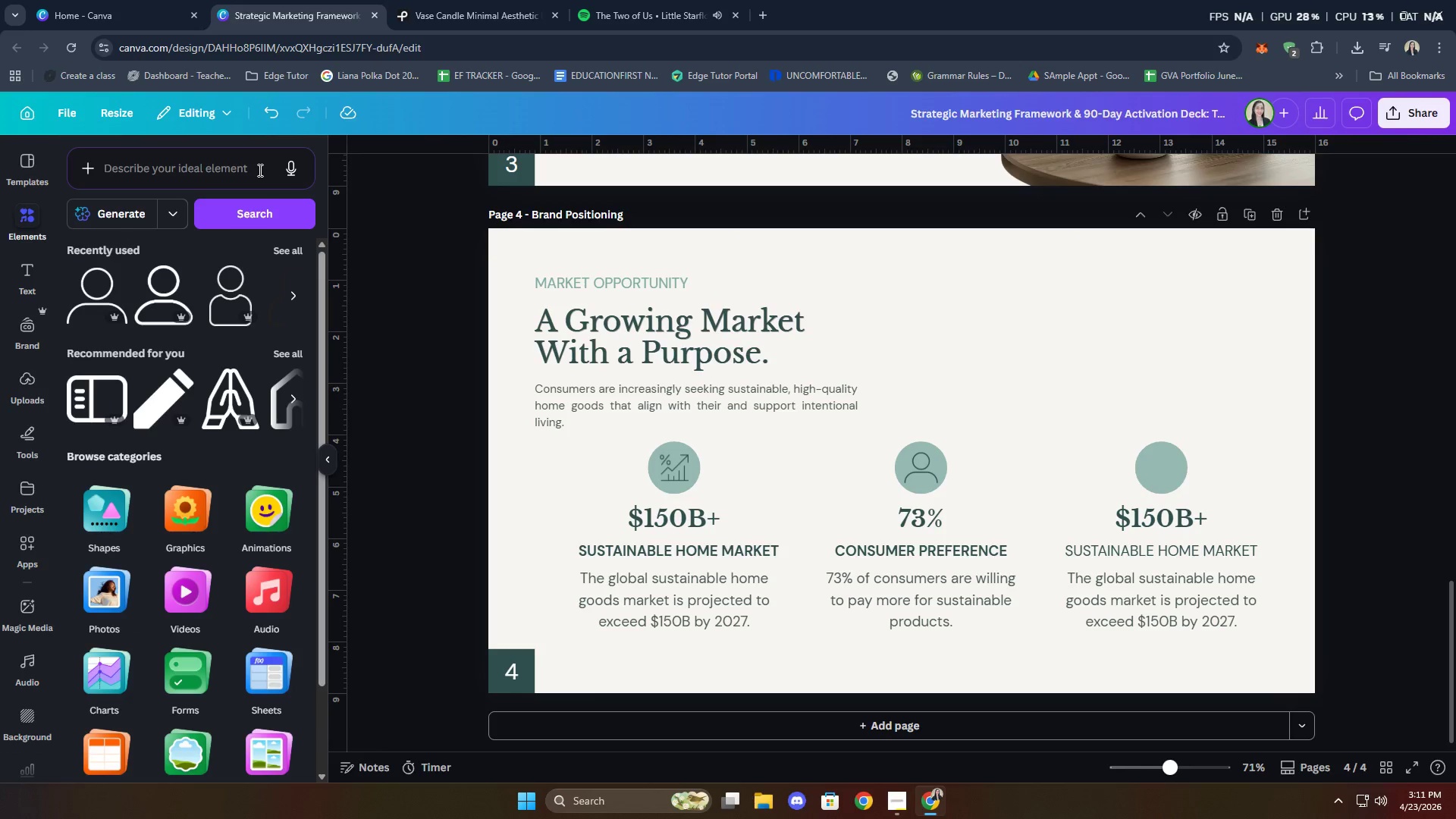 
type(sho)
 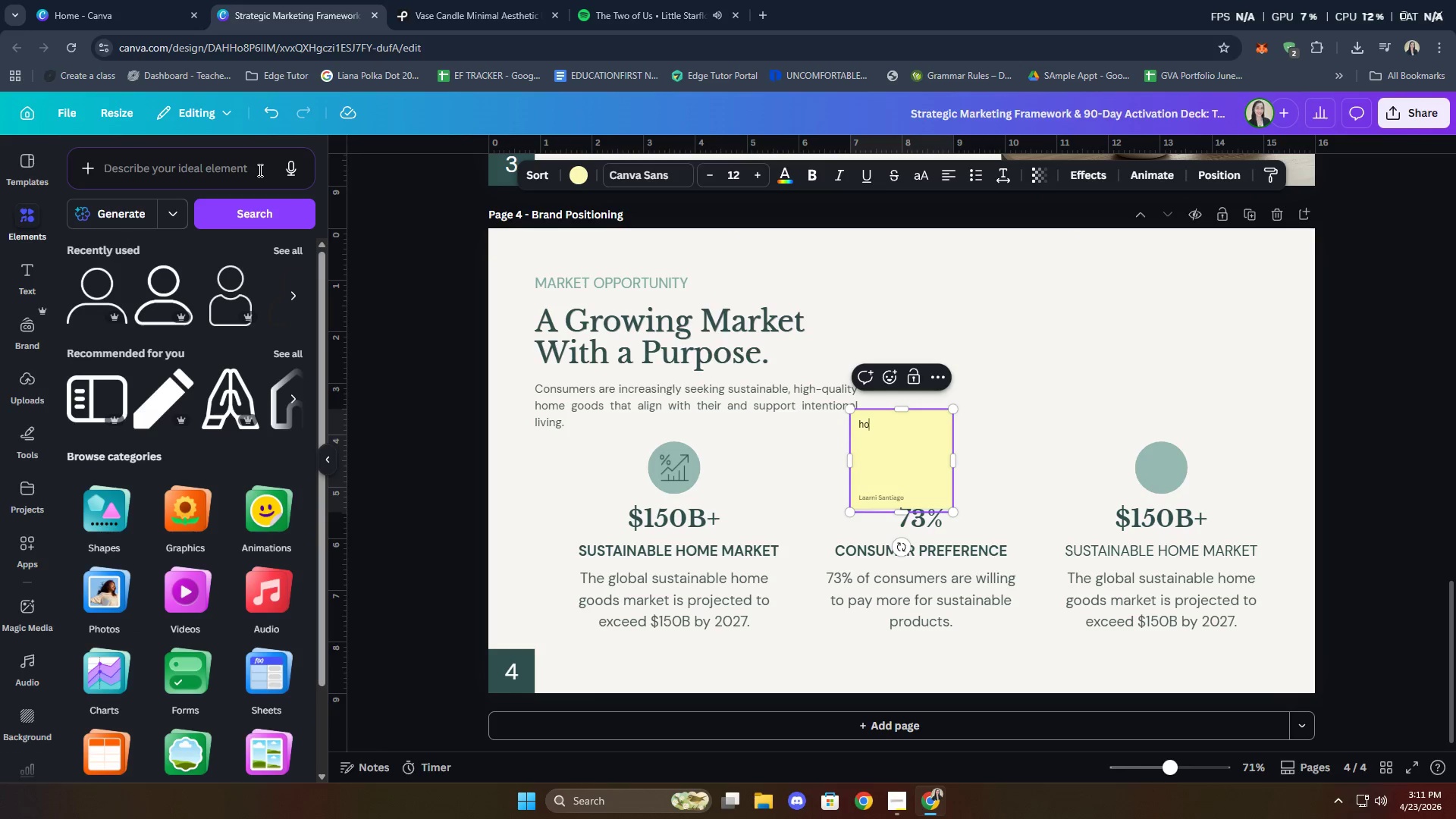 
key(Control+Z)
 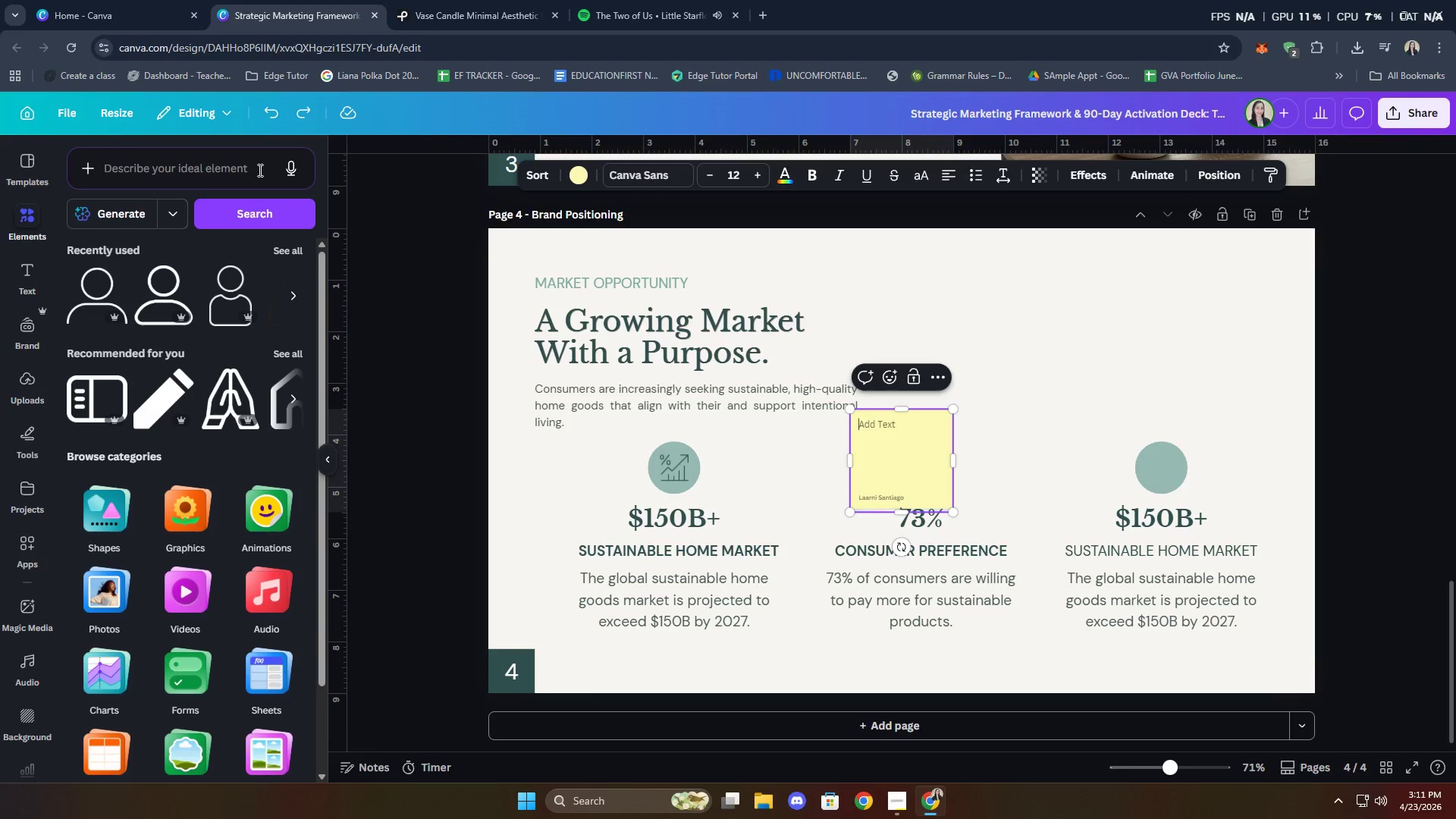 
key(Control+Z)
 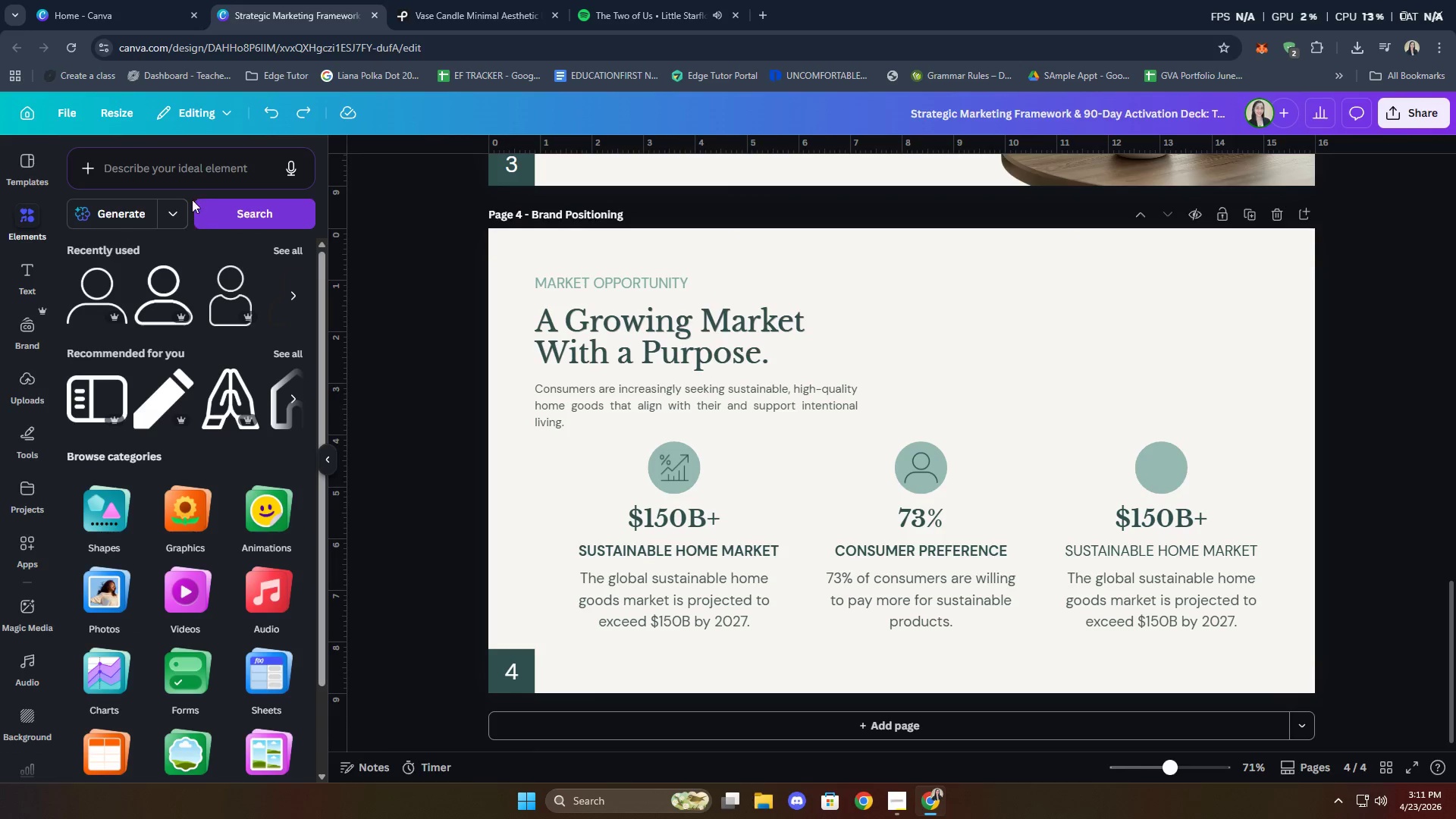 
left_click([187, 164])
 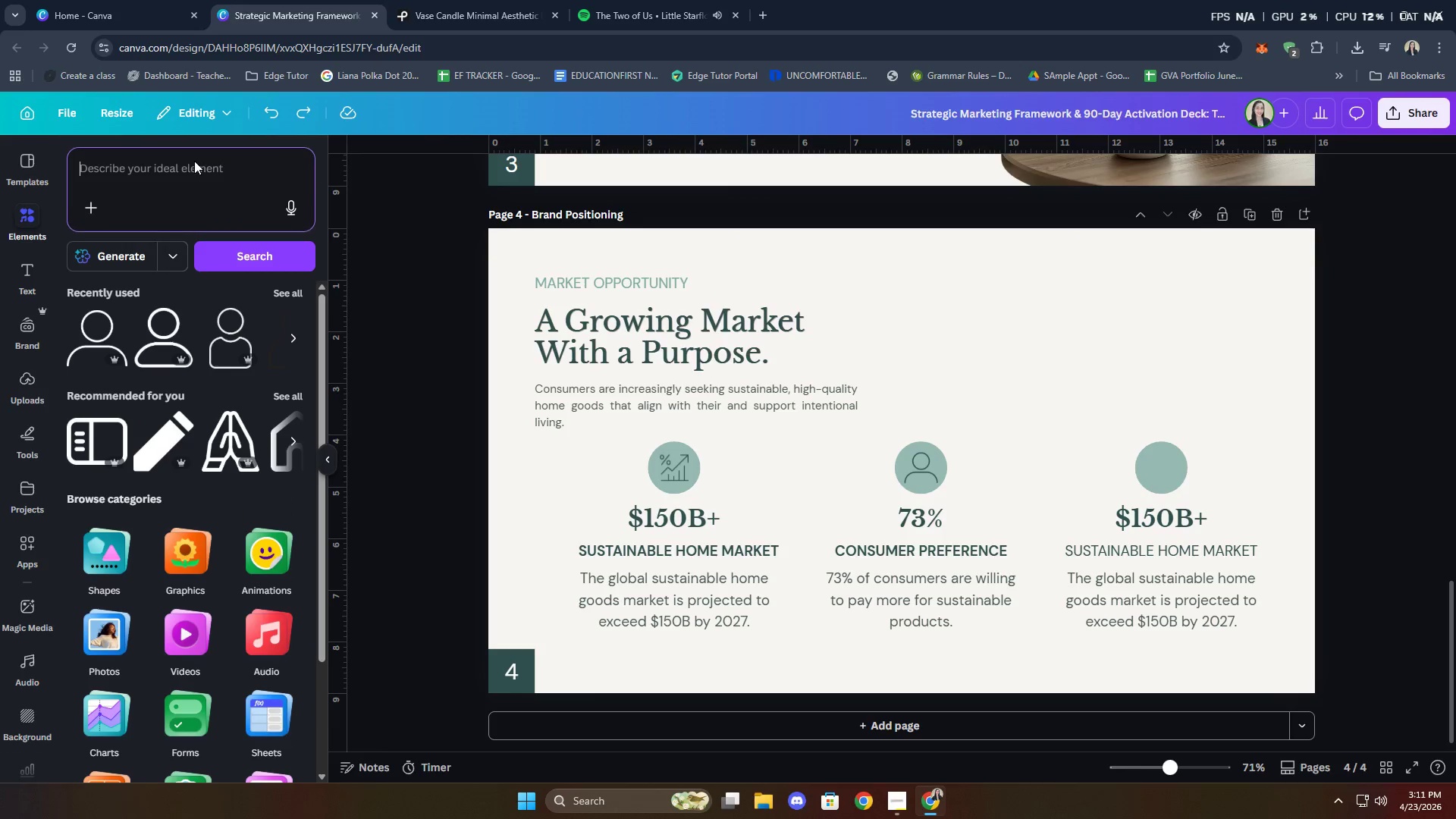 
type(shopping cart line icon)
 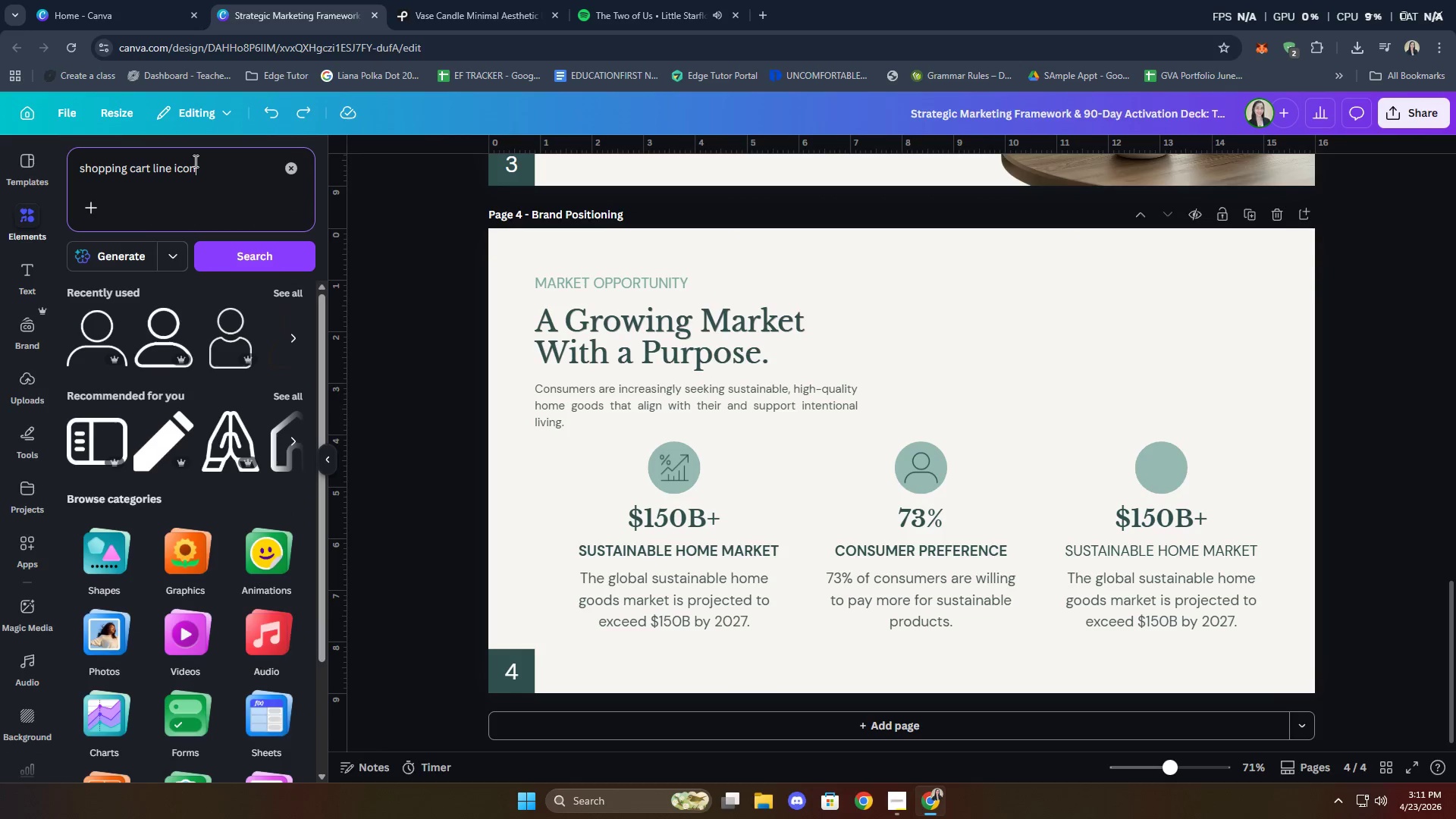 
key(Enter)
 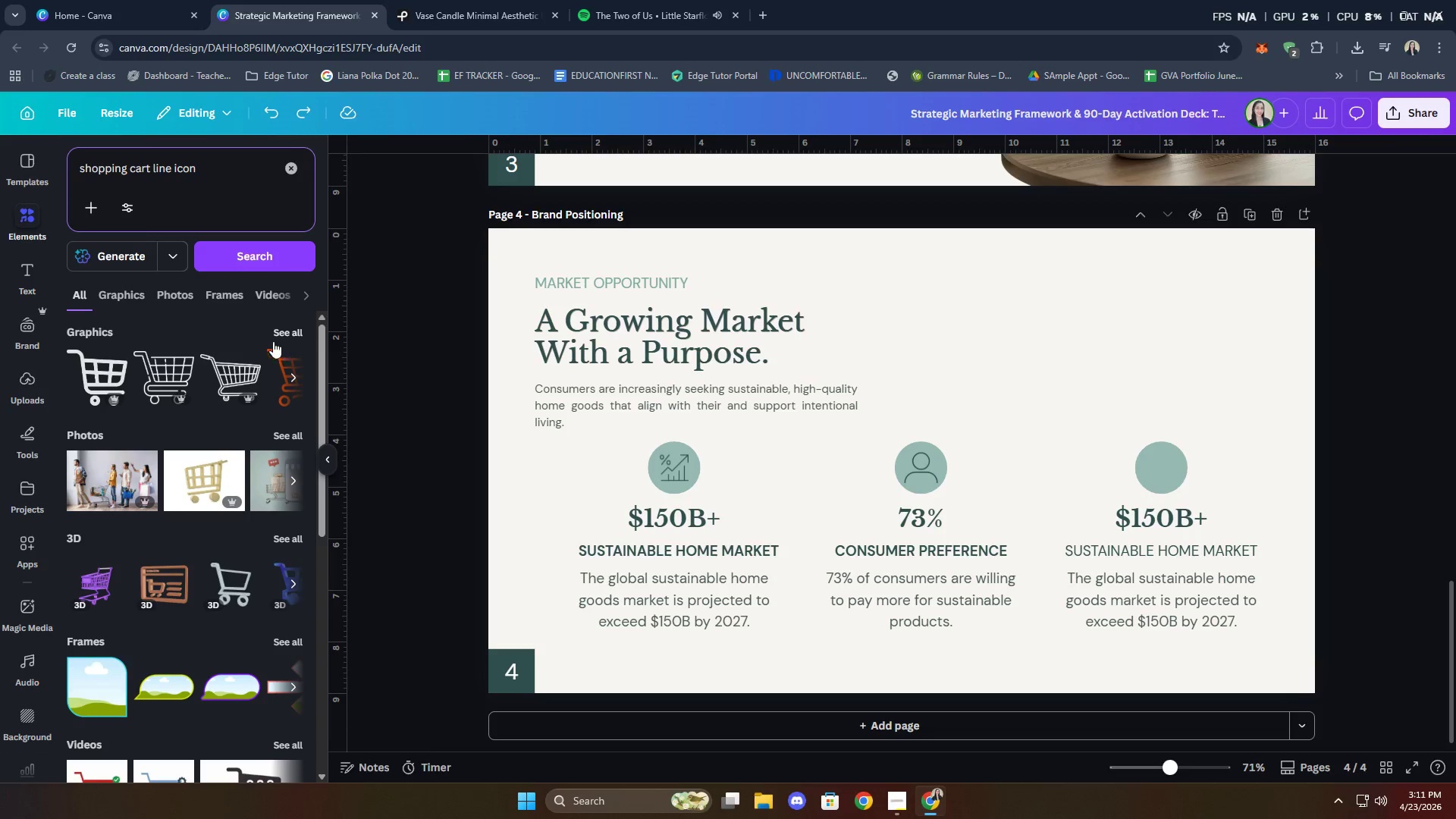 
wait(5.22)
 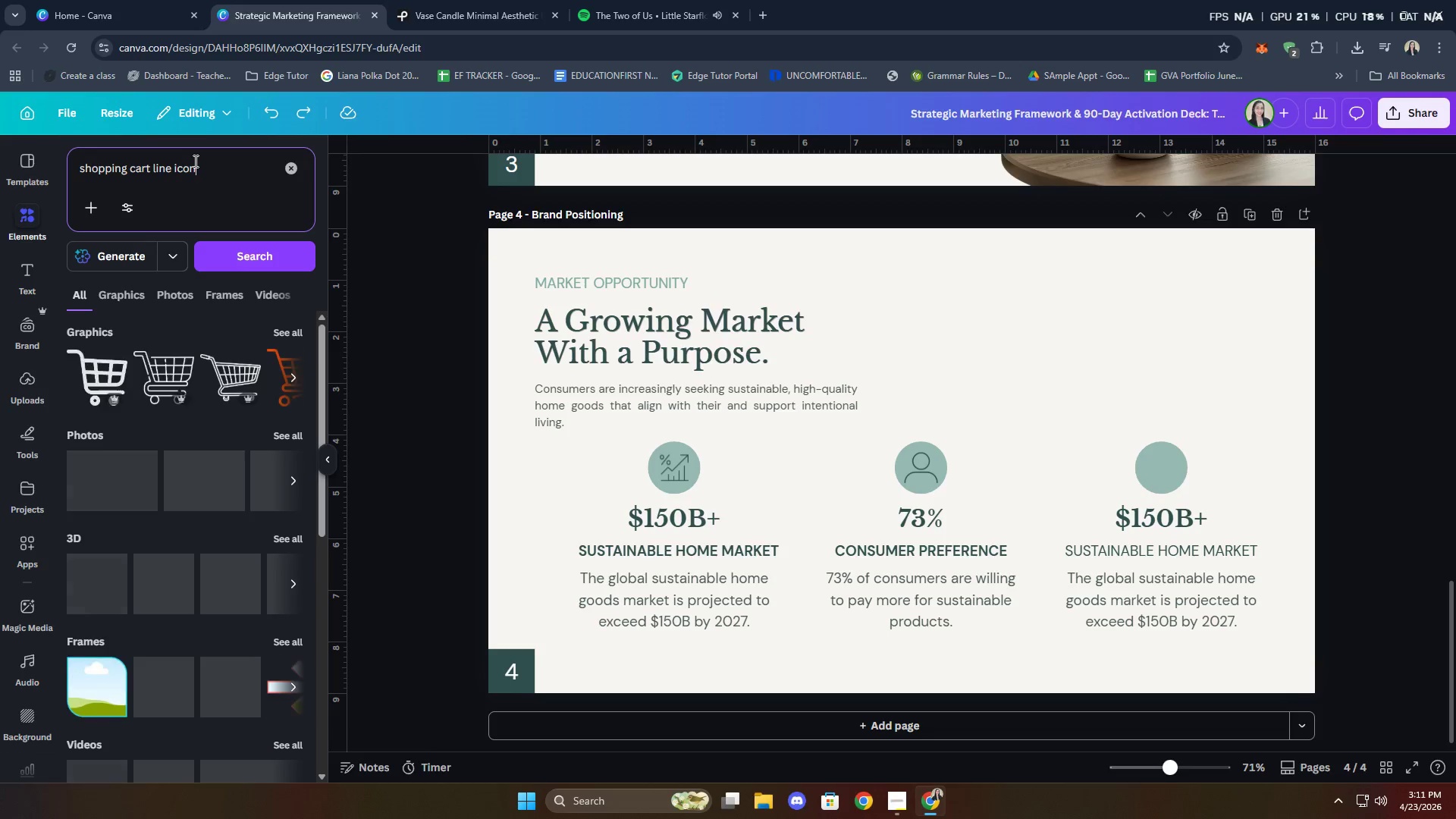 
type( minimal)
 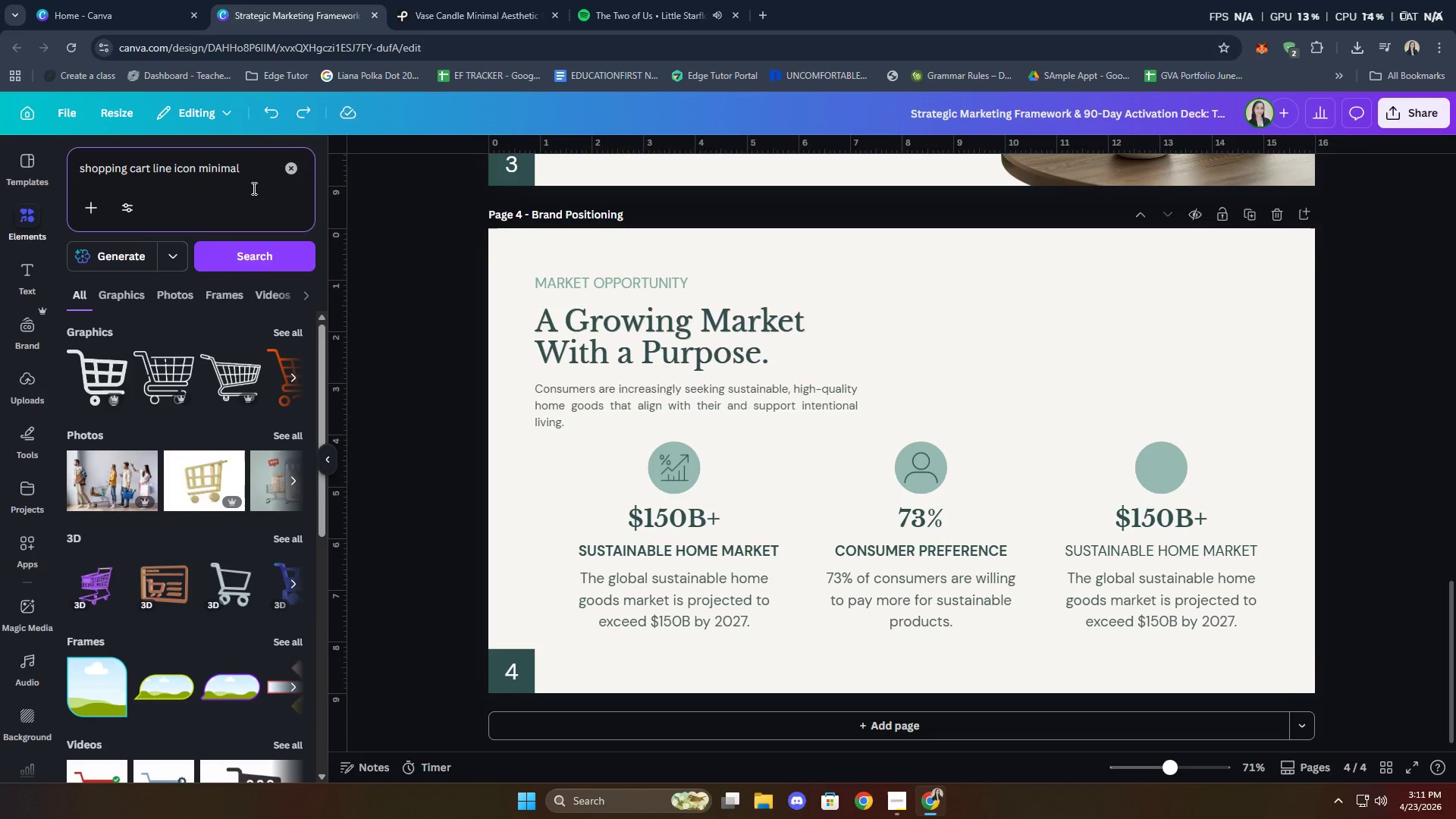 
key(Enter)
 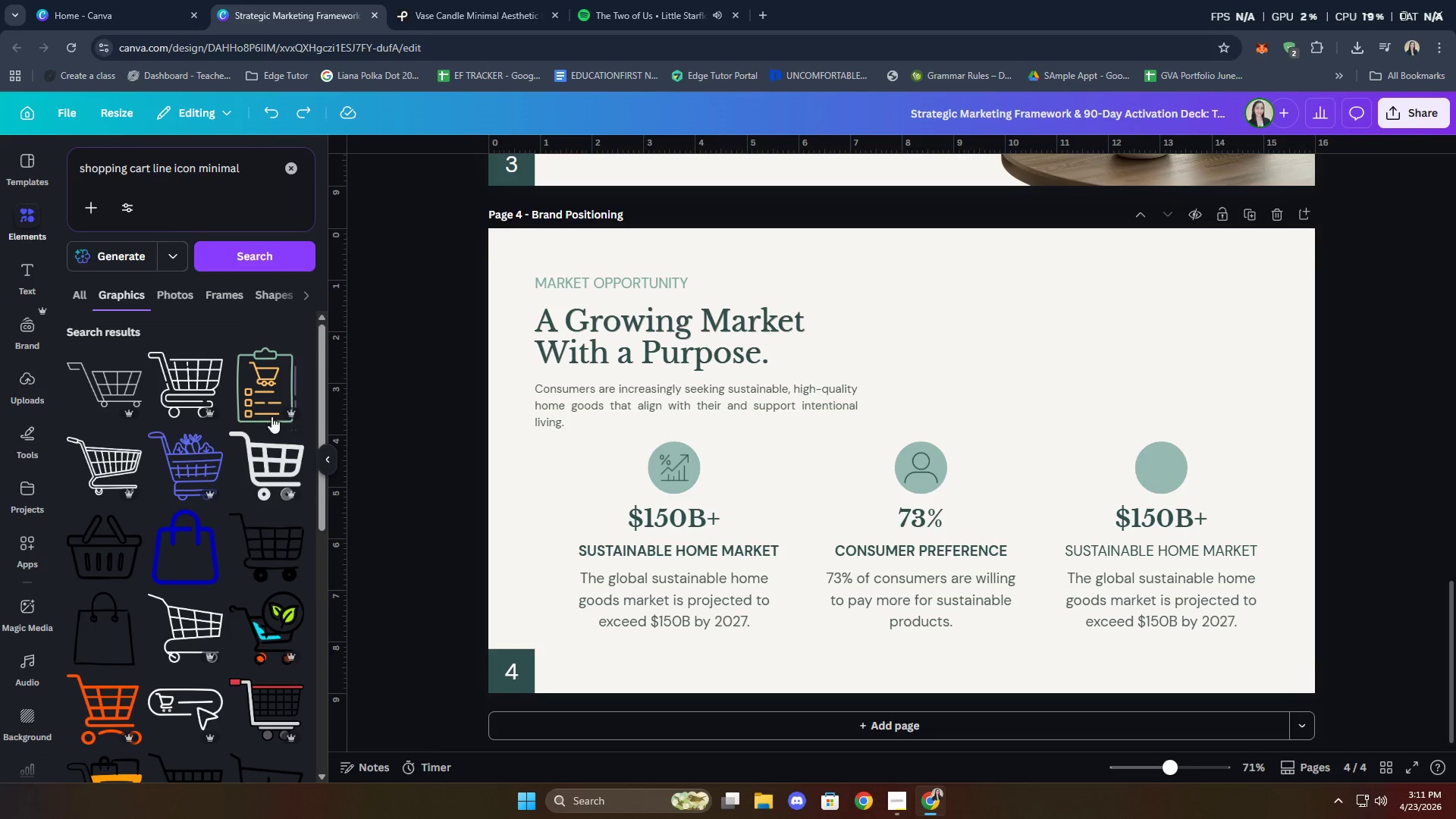 
wait(5.39)
 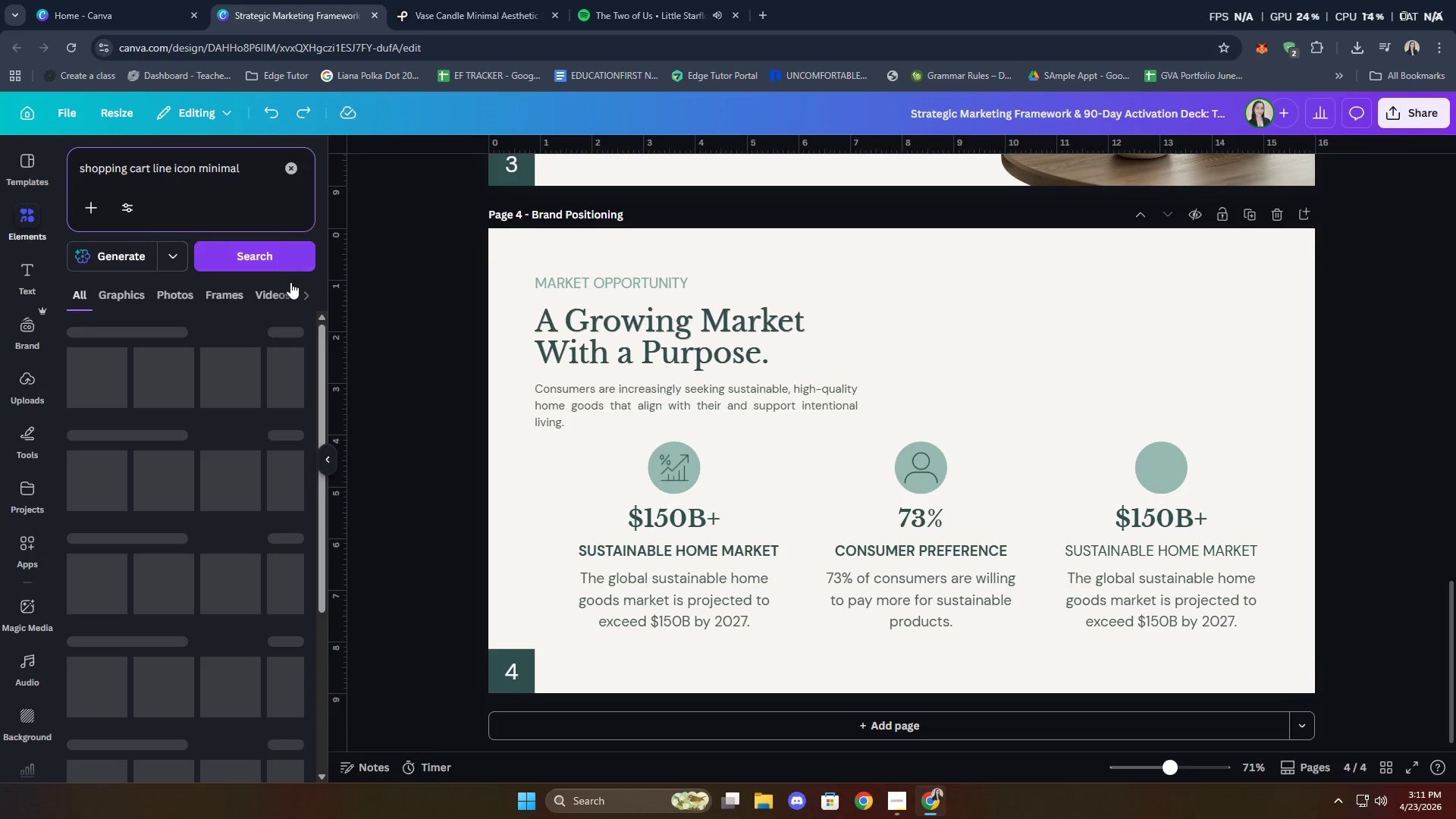 
scroll: coordinate [188, 415], scroll_direction: down, amount: 12.0
 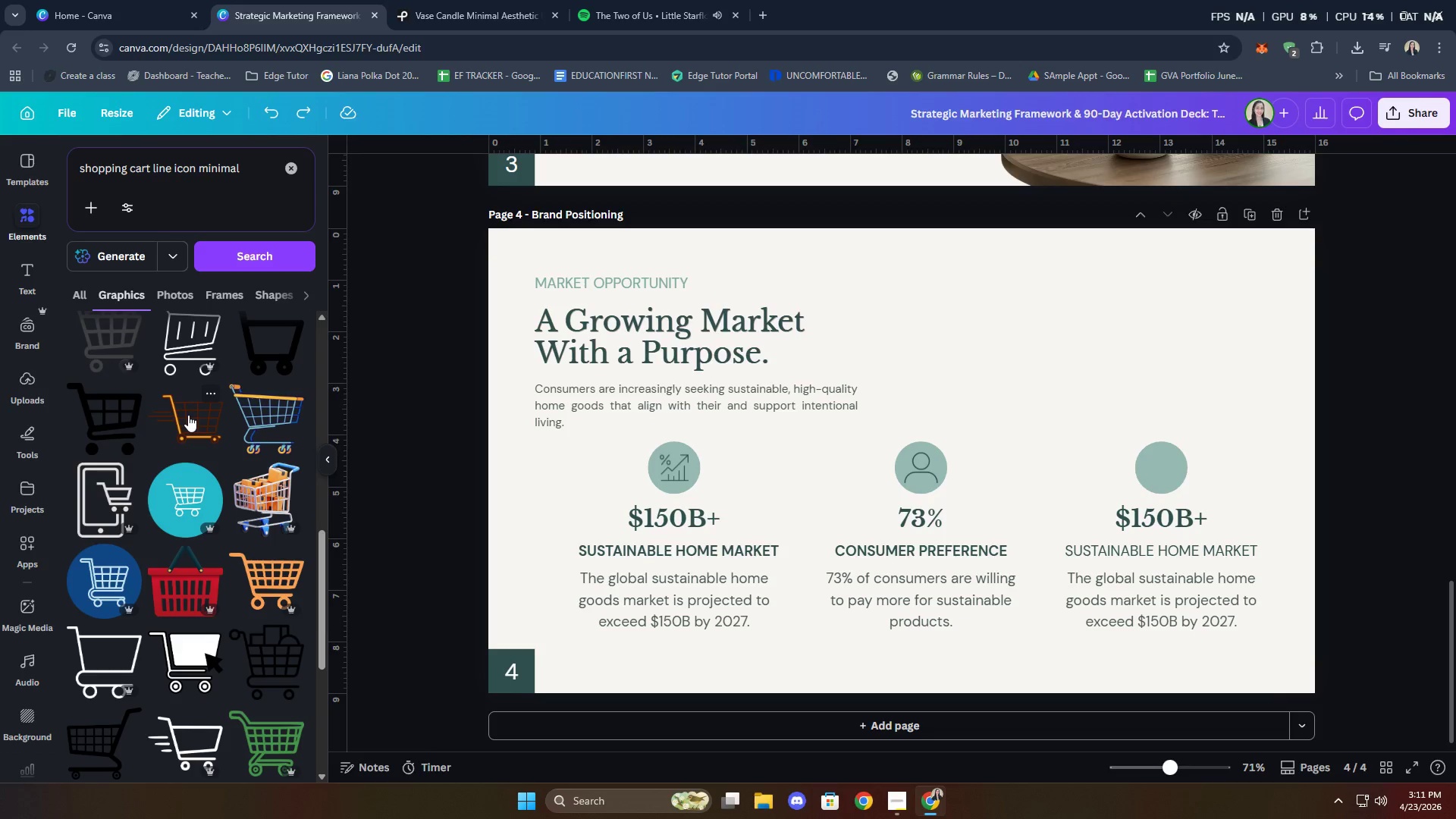 
scroll: coordinate [165, 439], scroll_direction: down, amount: 11.0
 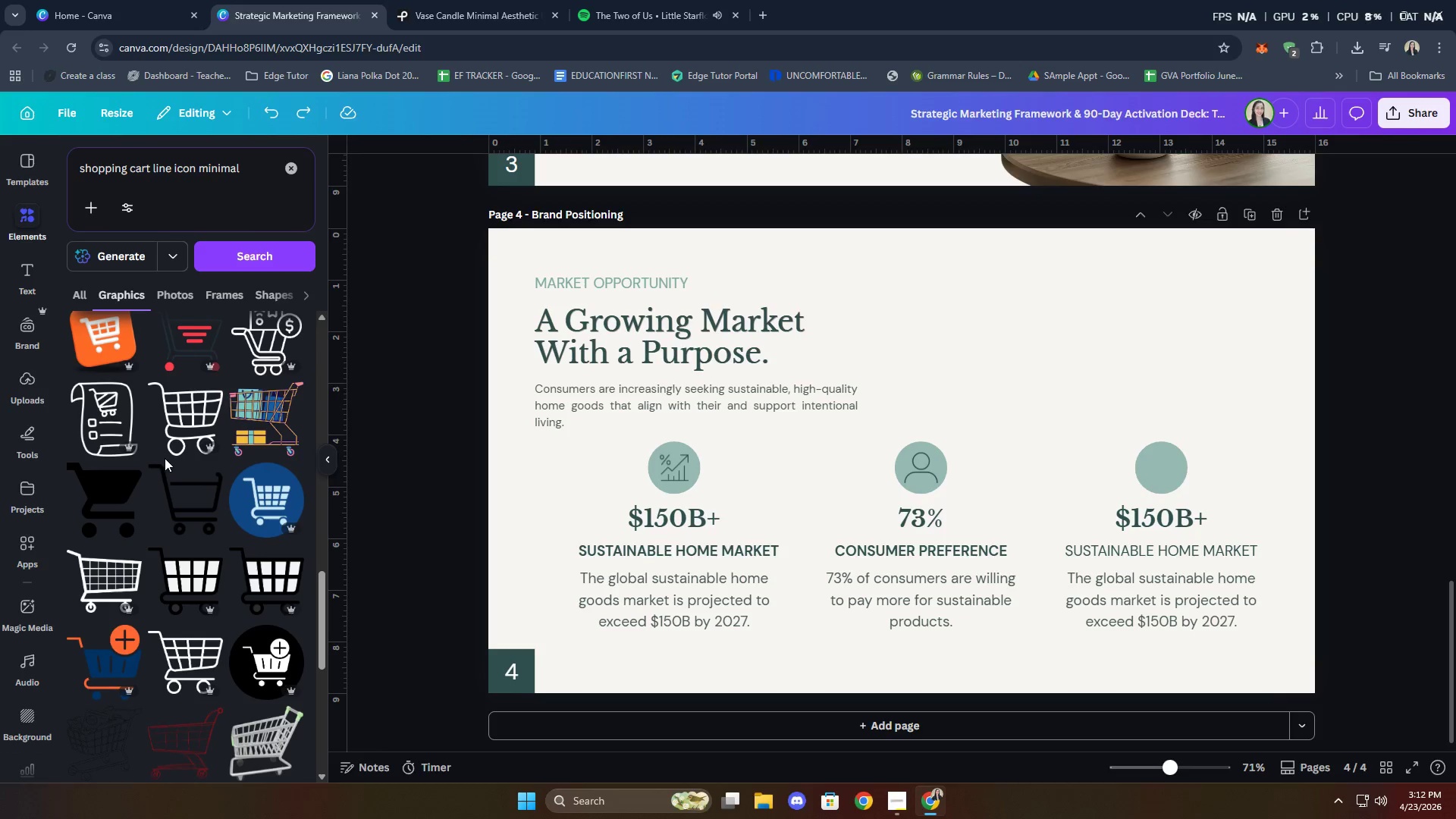 
wait(9.16)
 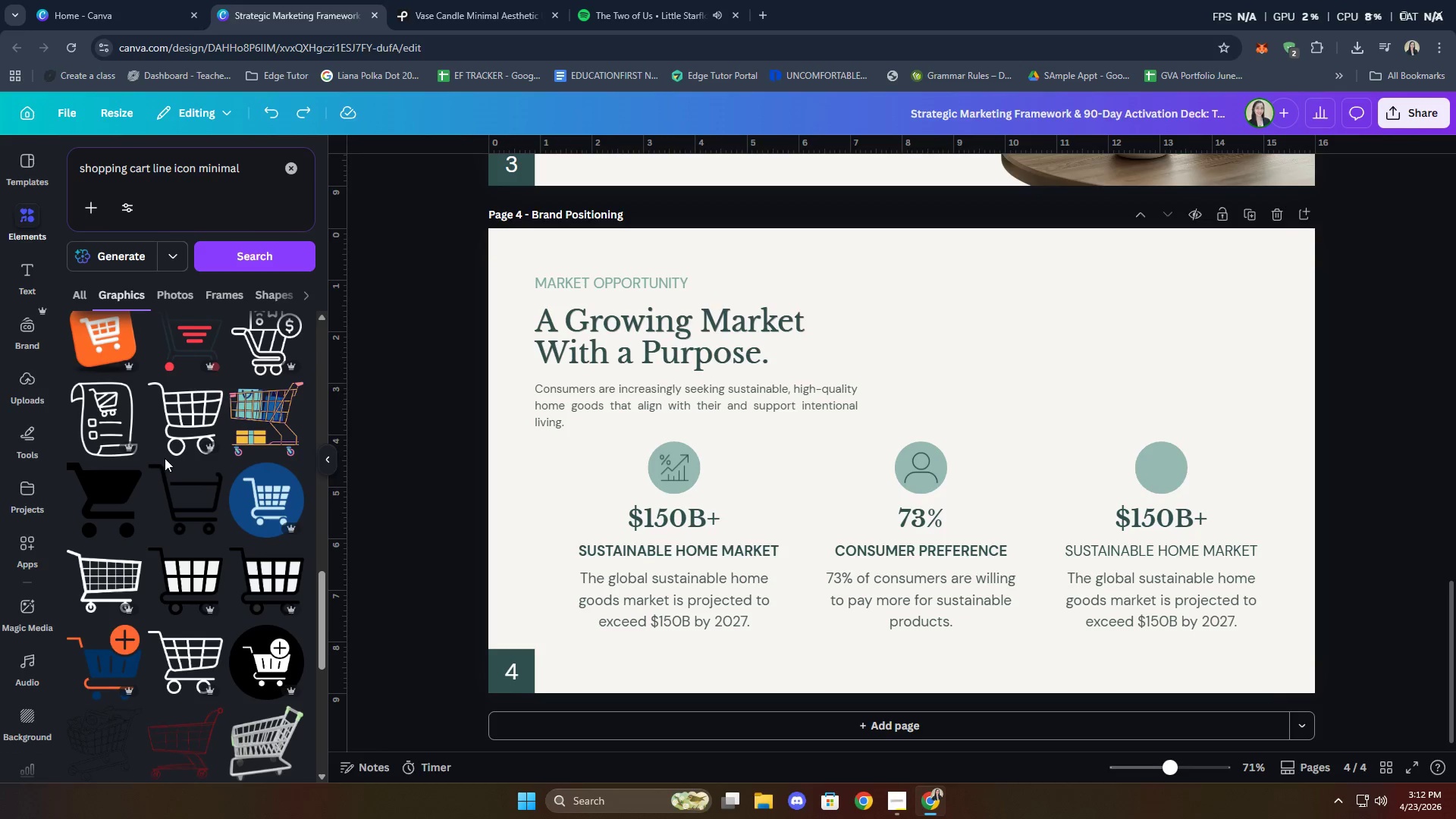 
scroll: coordinate [234, 485], scroll_direction: down, amount: 8.0
 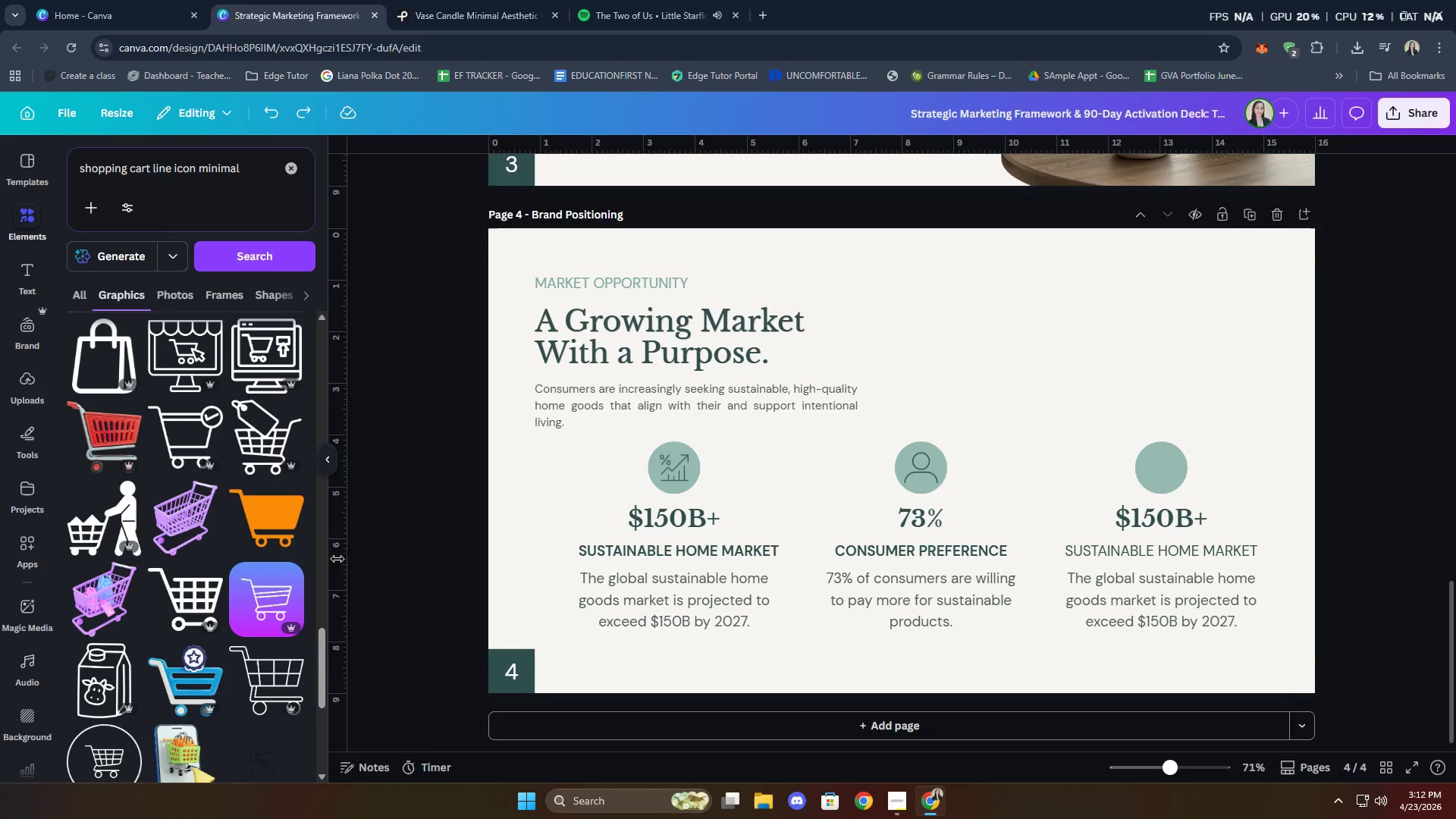 
left_click([190, 444])
 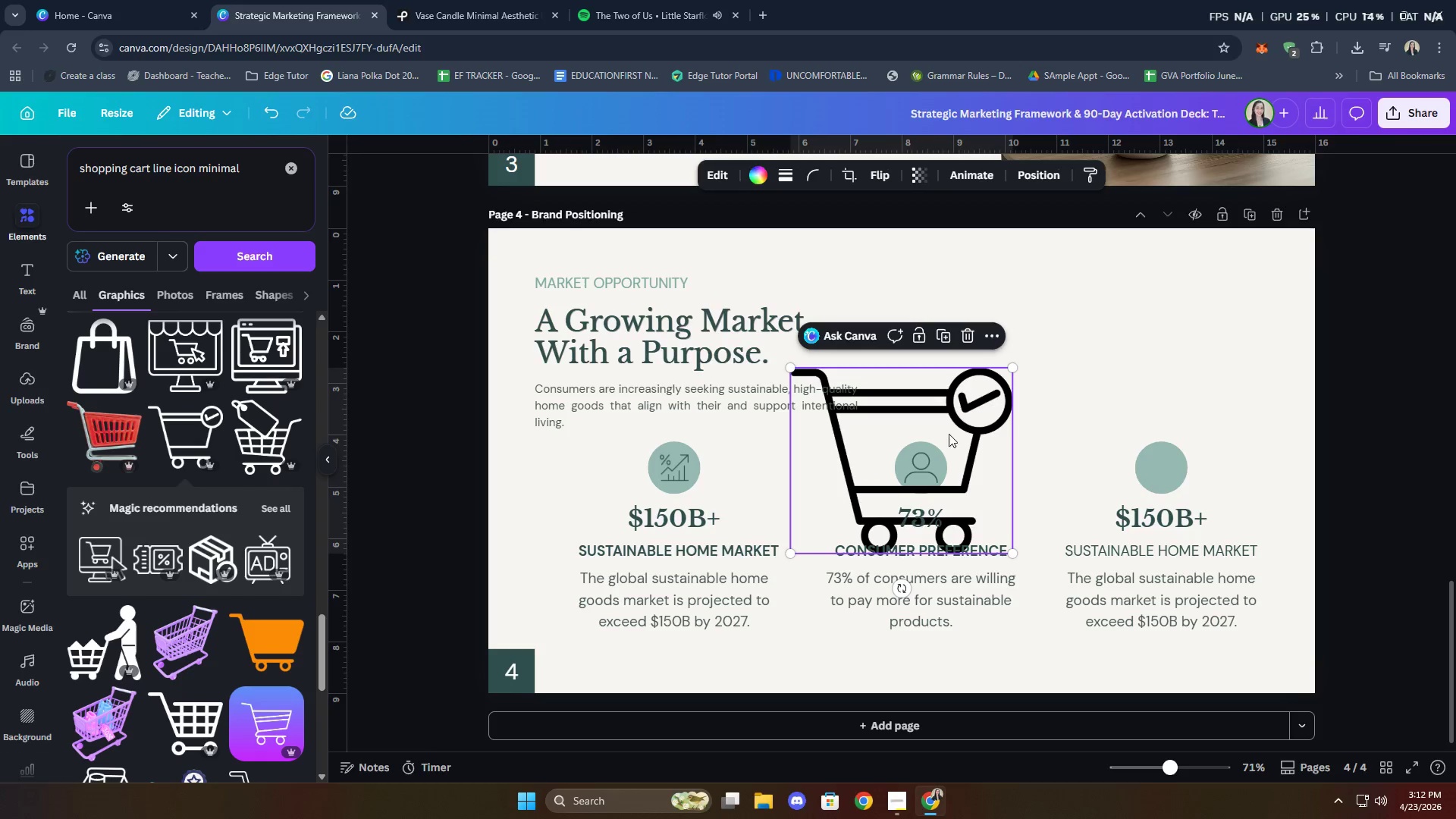 
left_click_drag(start_coordinate=[967, 416], to_coordinate=[1219, 405])
 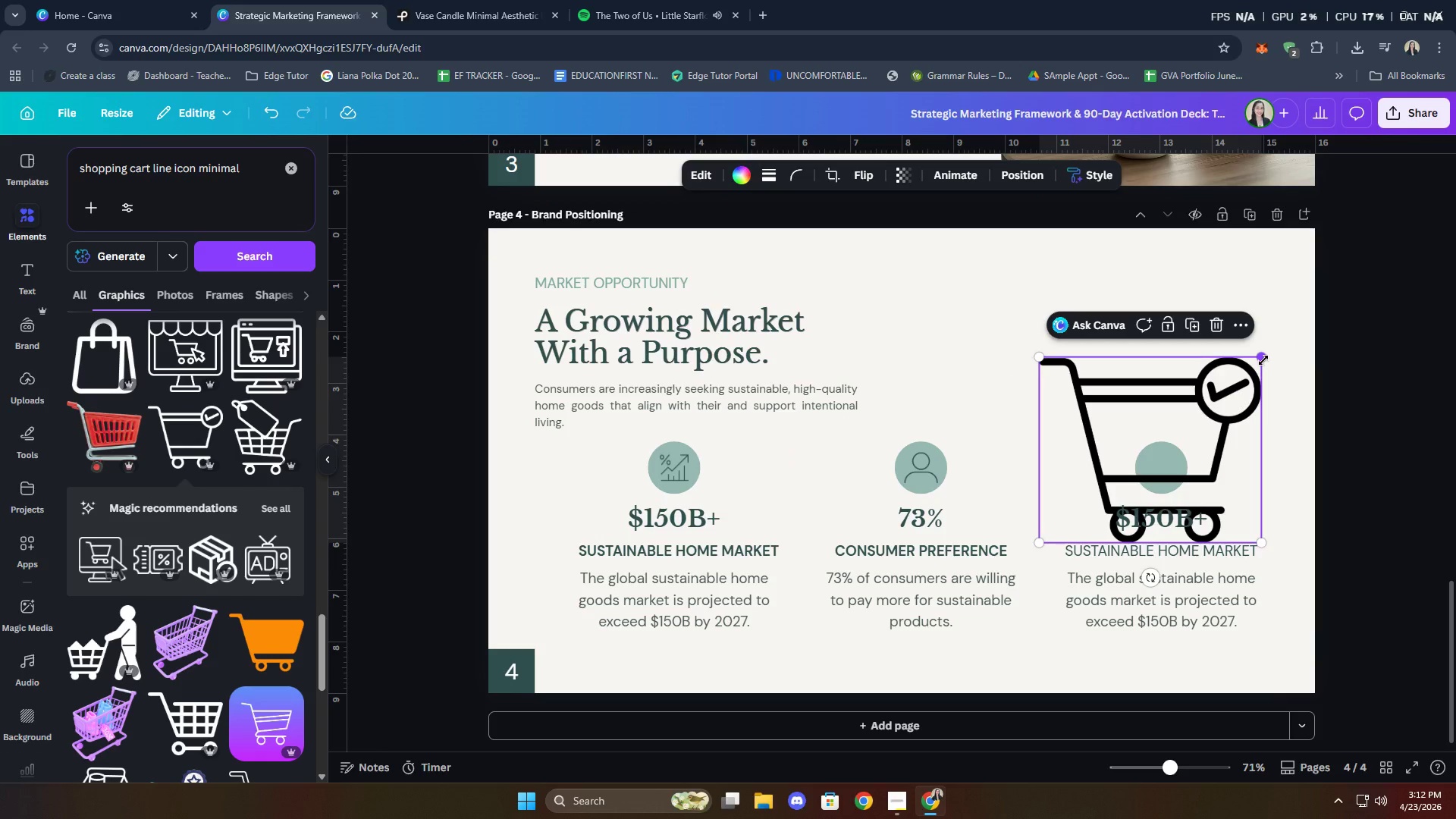 
left_click_drag(start_coordinate=[1263, 356], to_coordinate=[1081, 515])
 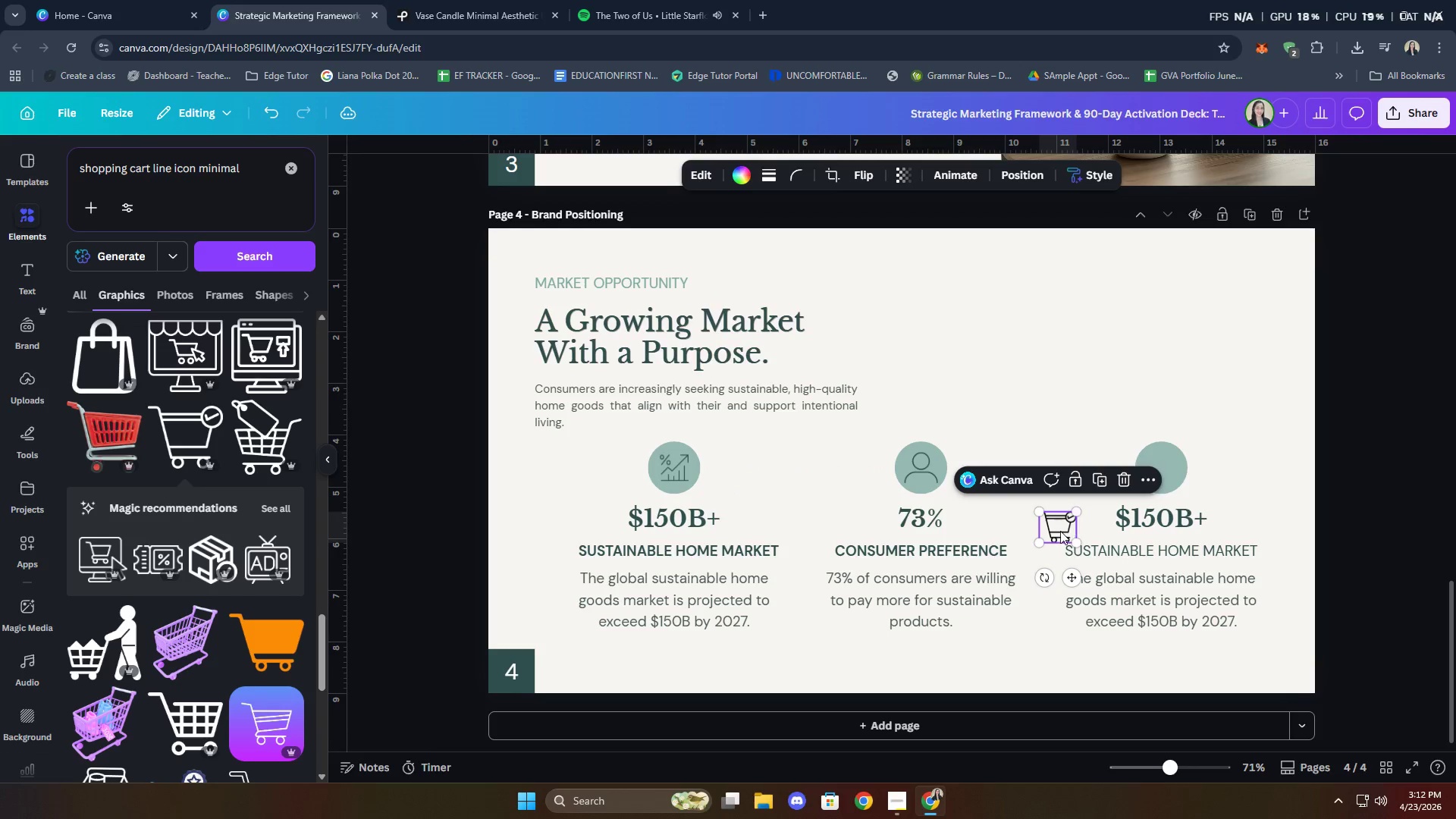 
left_click_drag(start_coordinate=[1059, 531], to_coordinate=[1163, 472])
 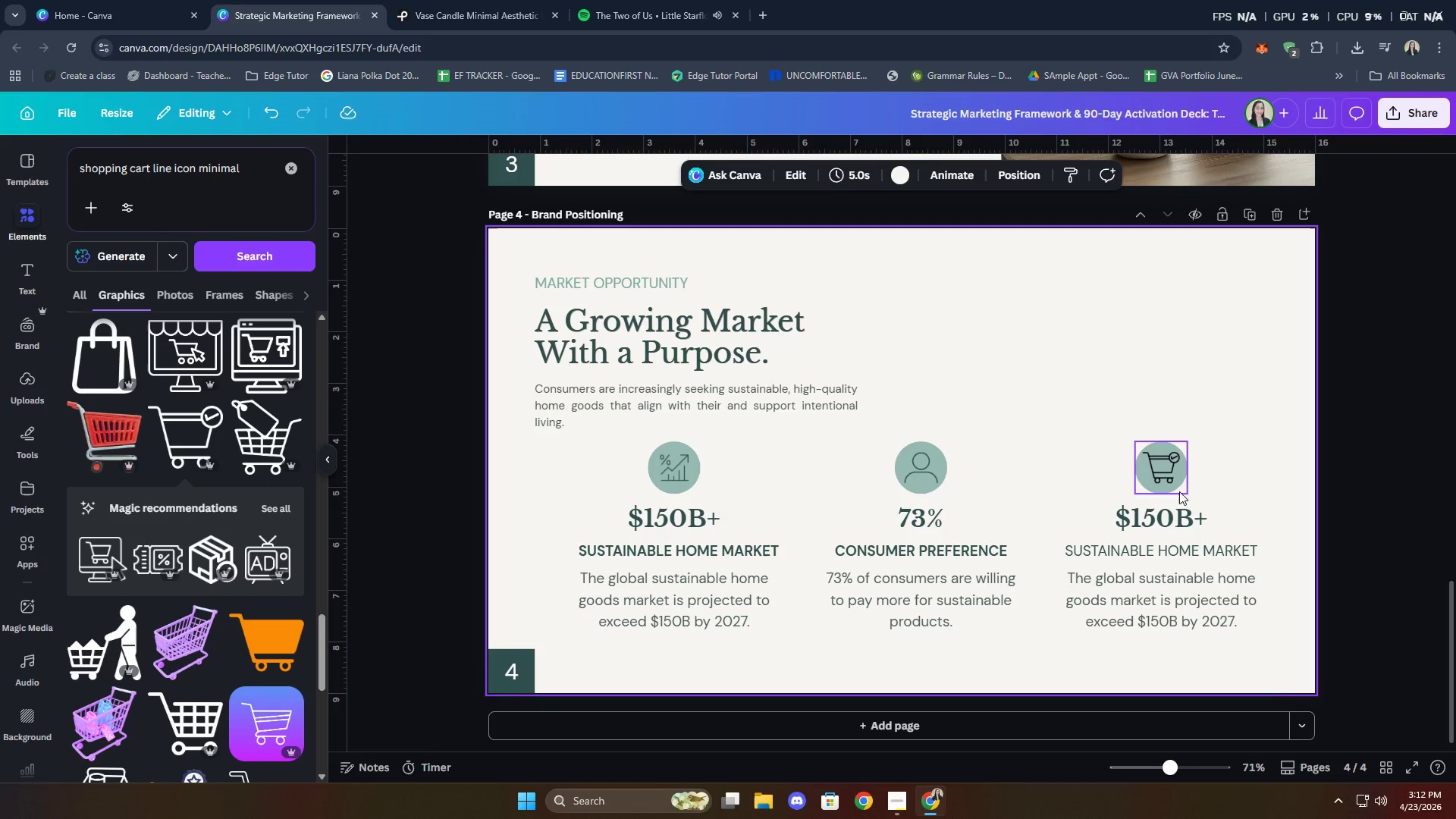 
left_click([1165, 464])
 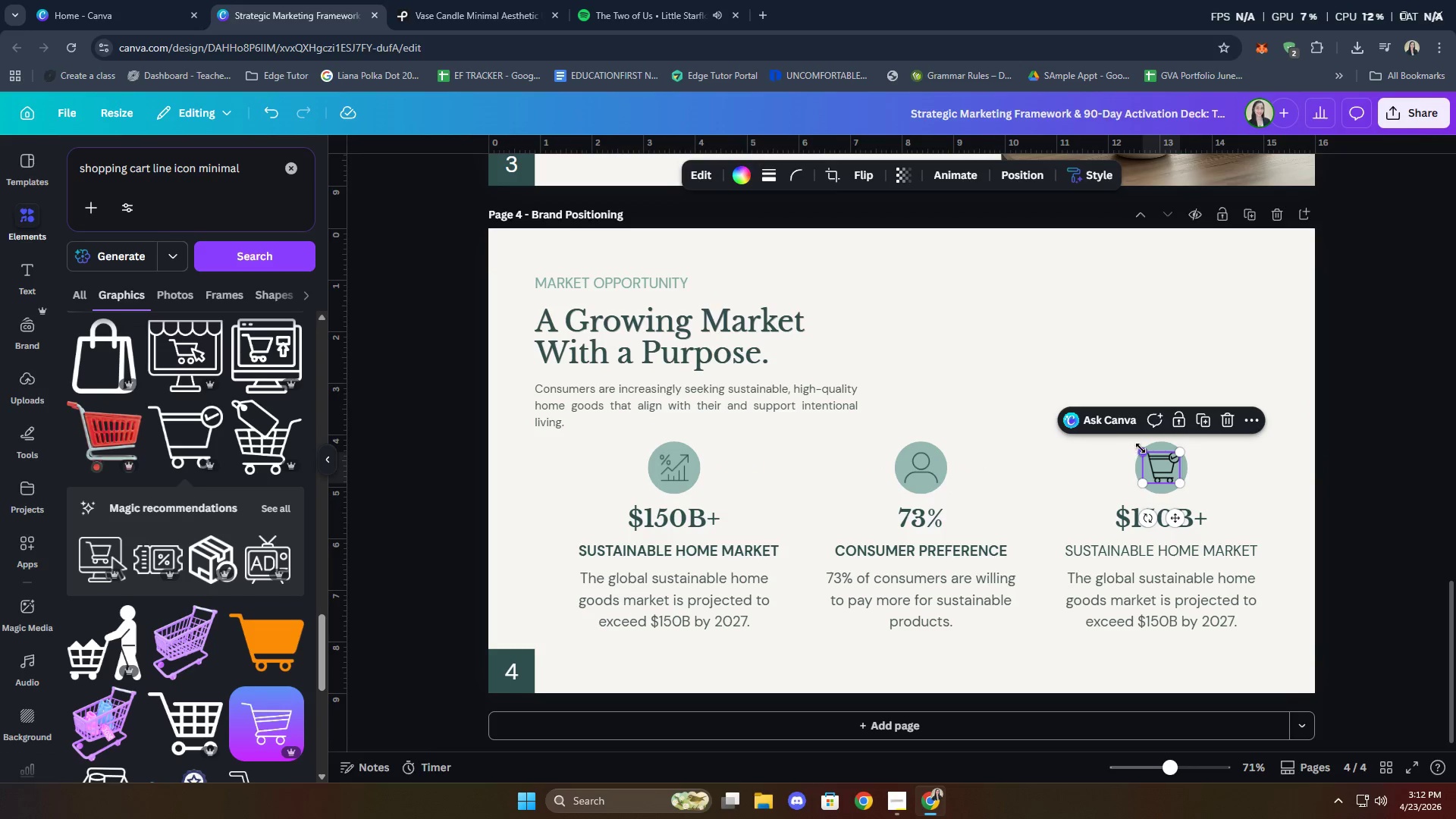 
left_click_drag(start_coordinate=[1144, 447], to_coordinate=[1146, 455])
 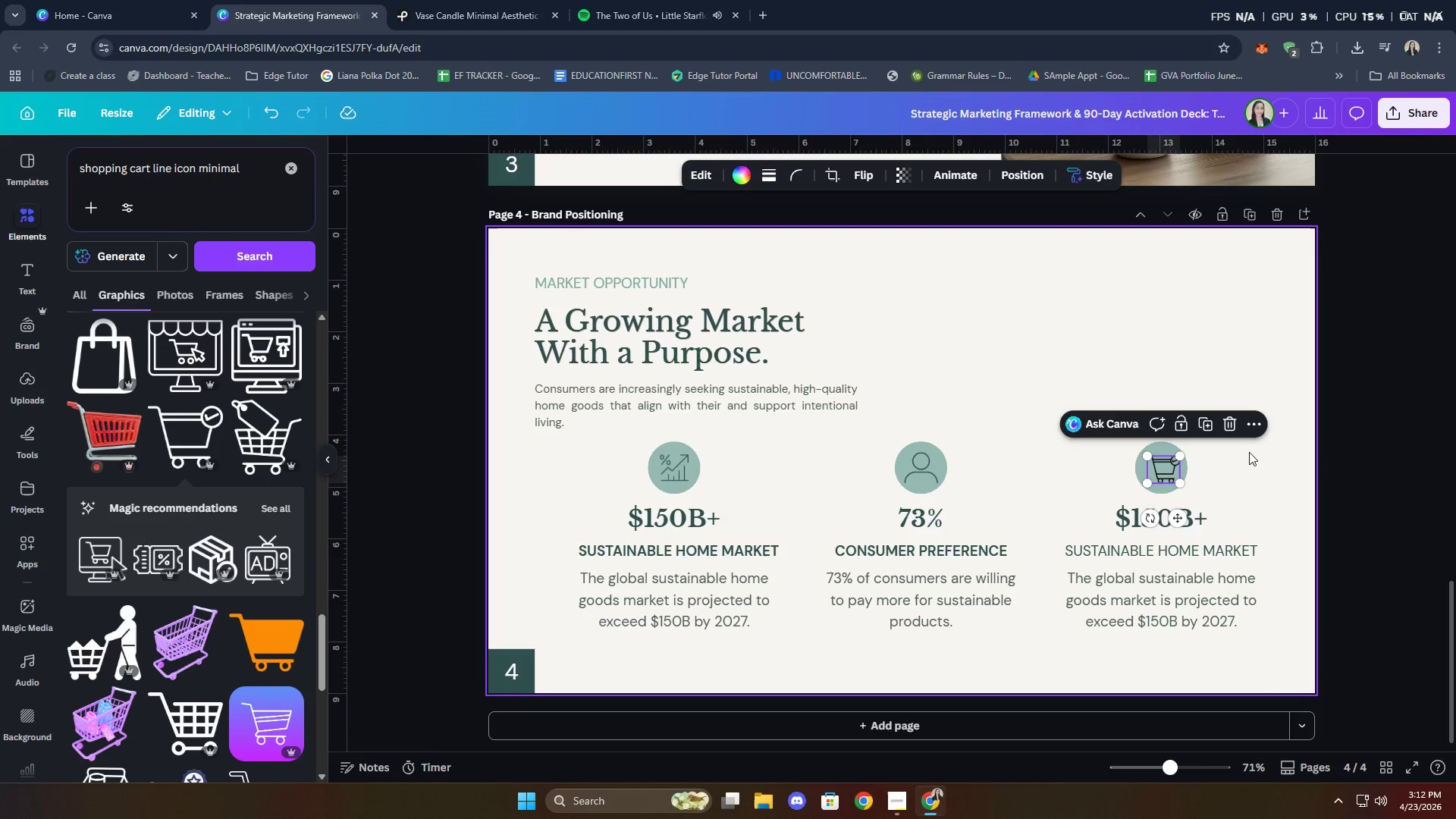 
left_click([1251, 451])
 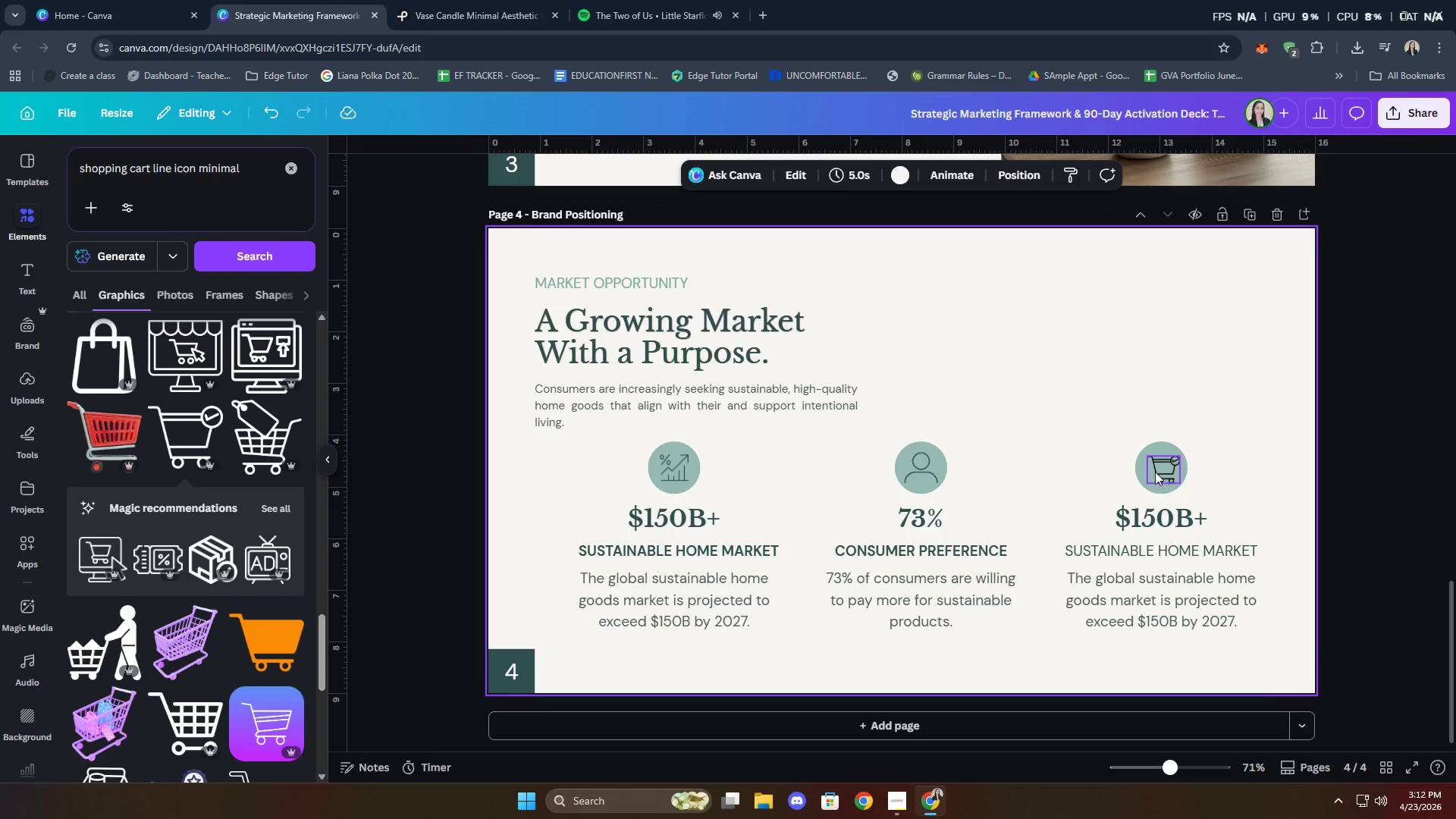 
left_click_drag(start_coordinate=[1165, 465], to_coordinate=[1161, 464])
 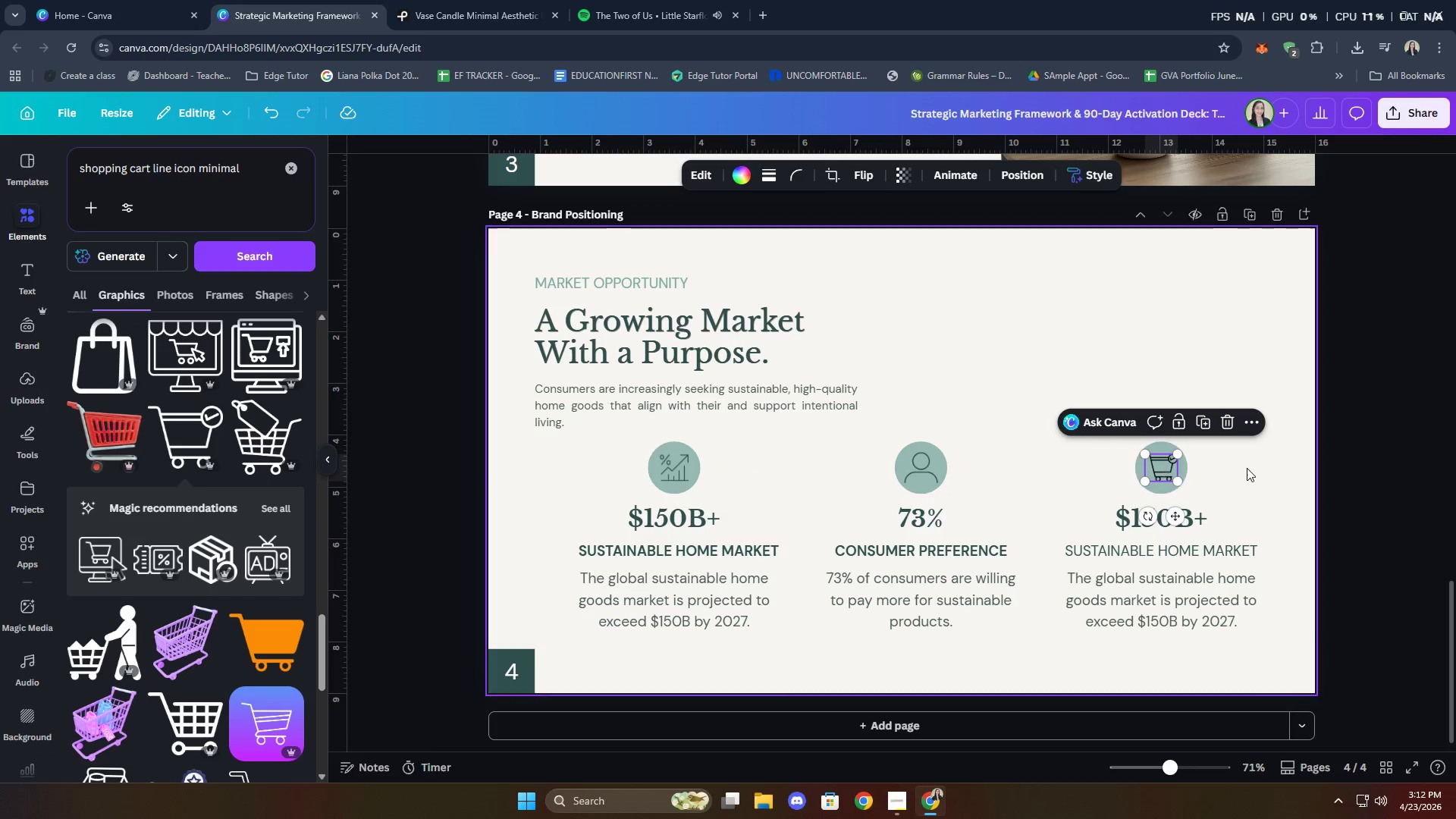 
left_click([1247, 468])
 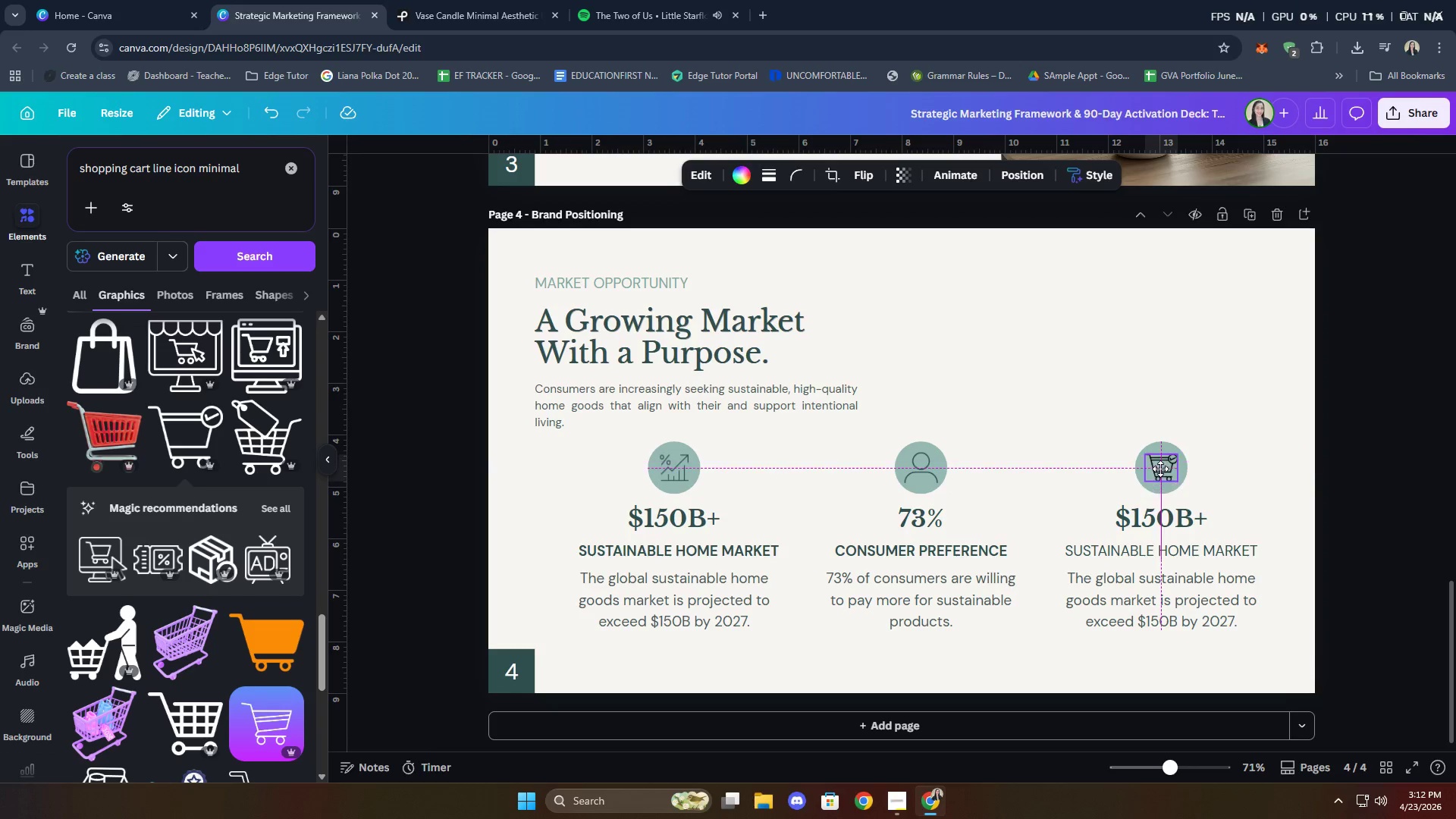 
left_click([1251, 461])
 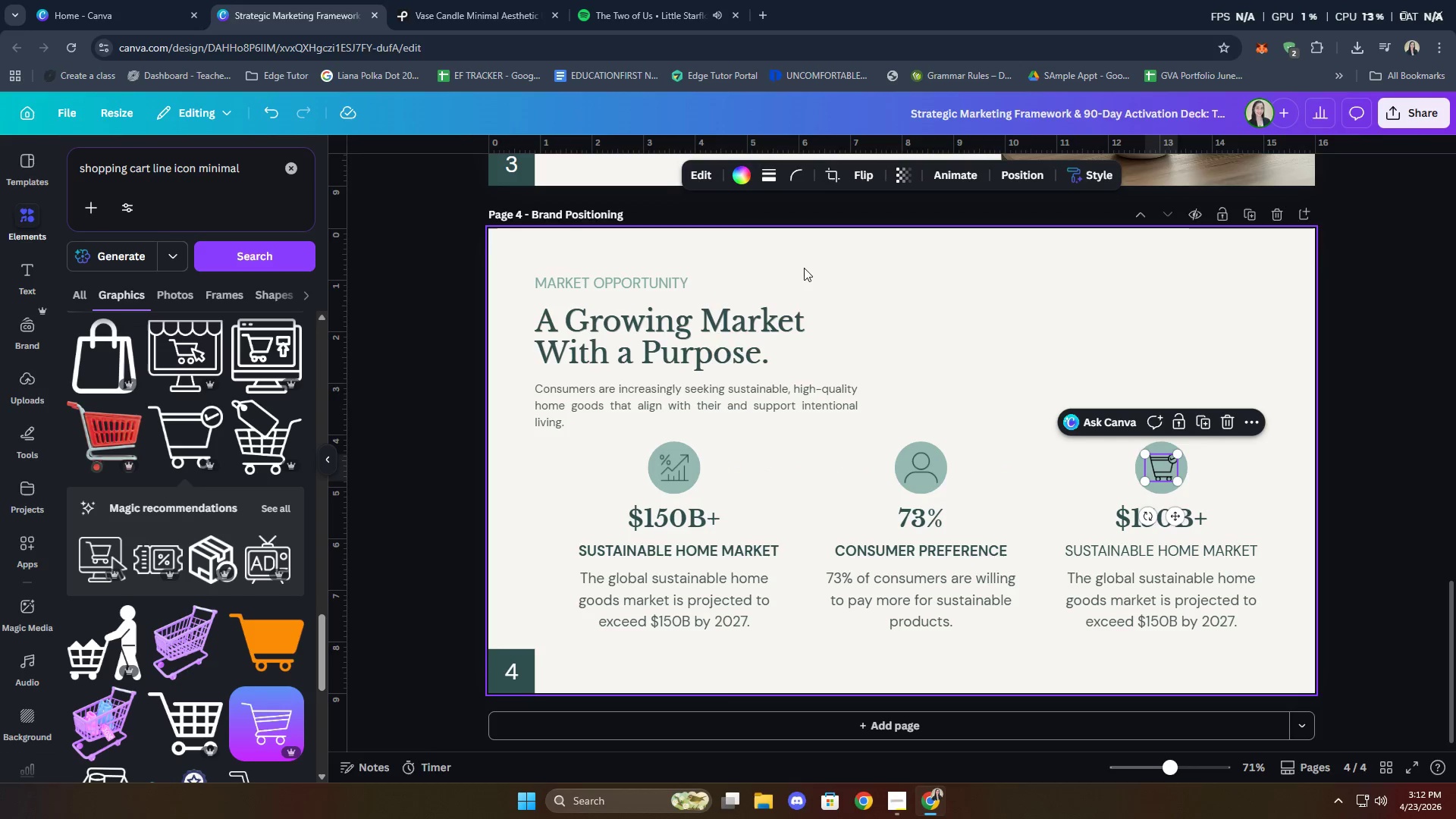 
left_click([737, 163])
 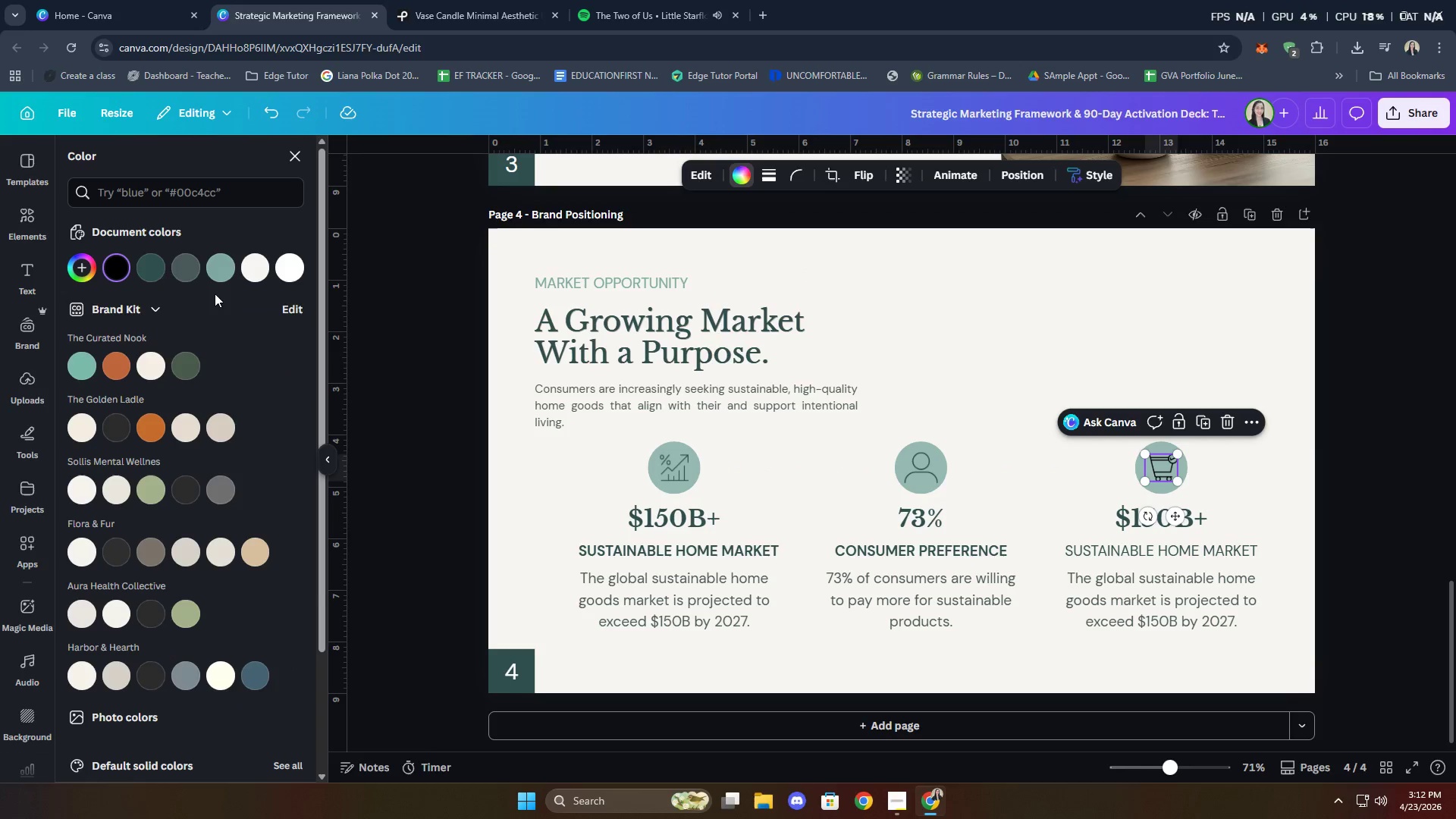 
left_click([157, 266])
 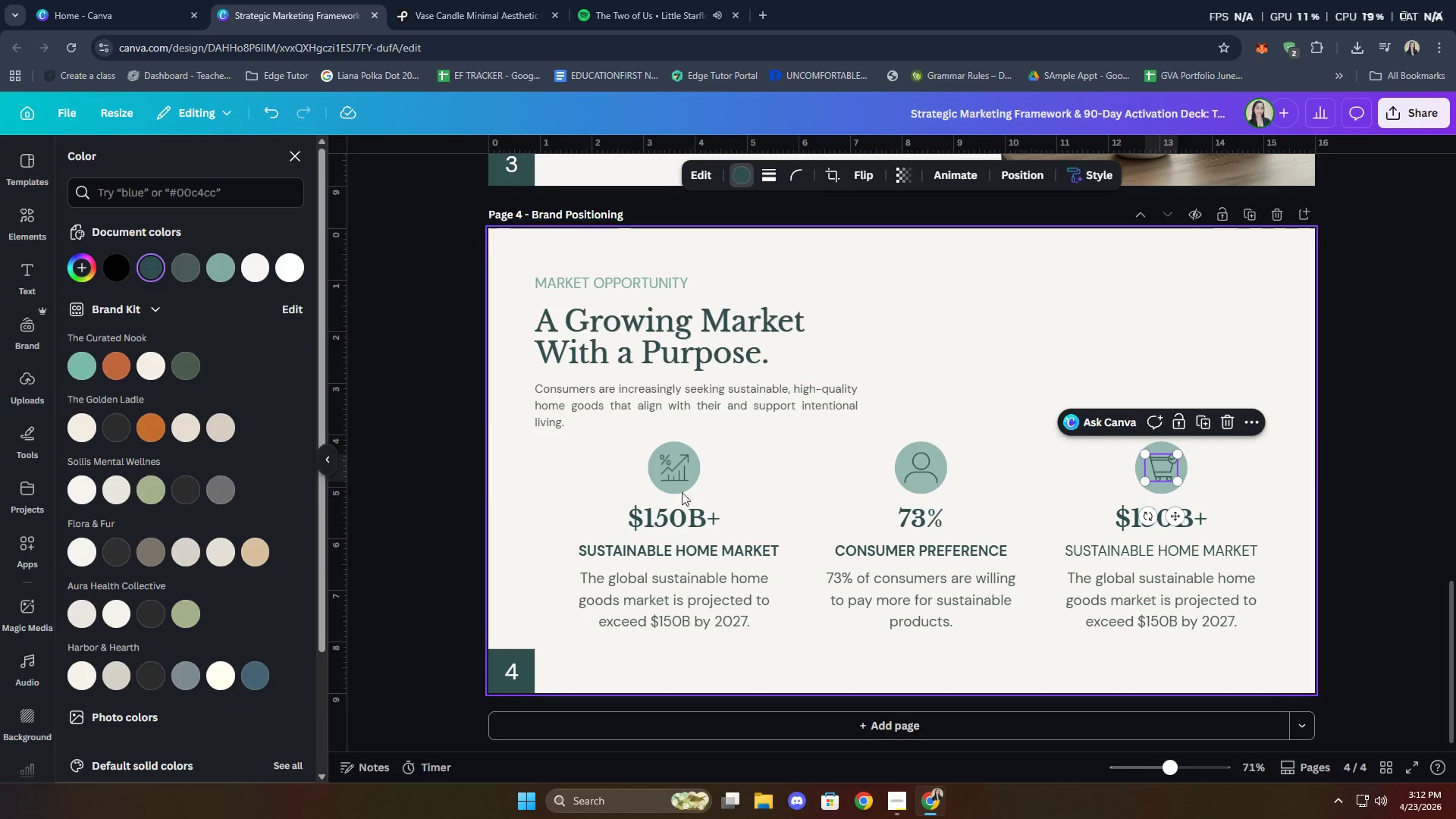 
left_click([918, 328])
 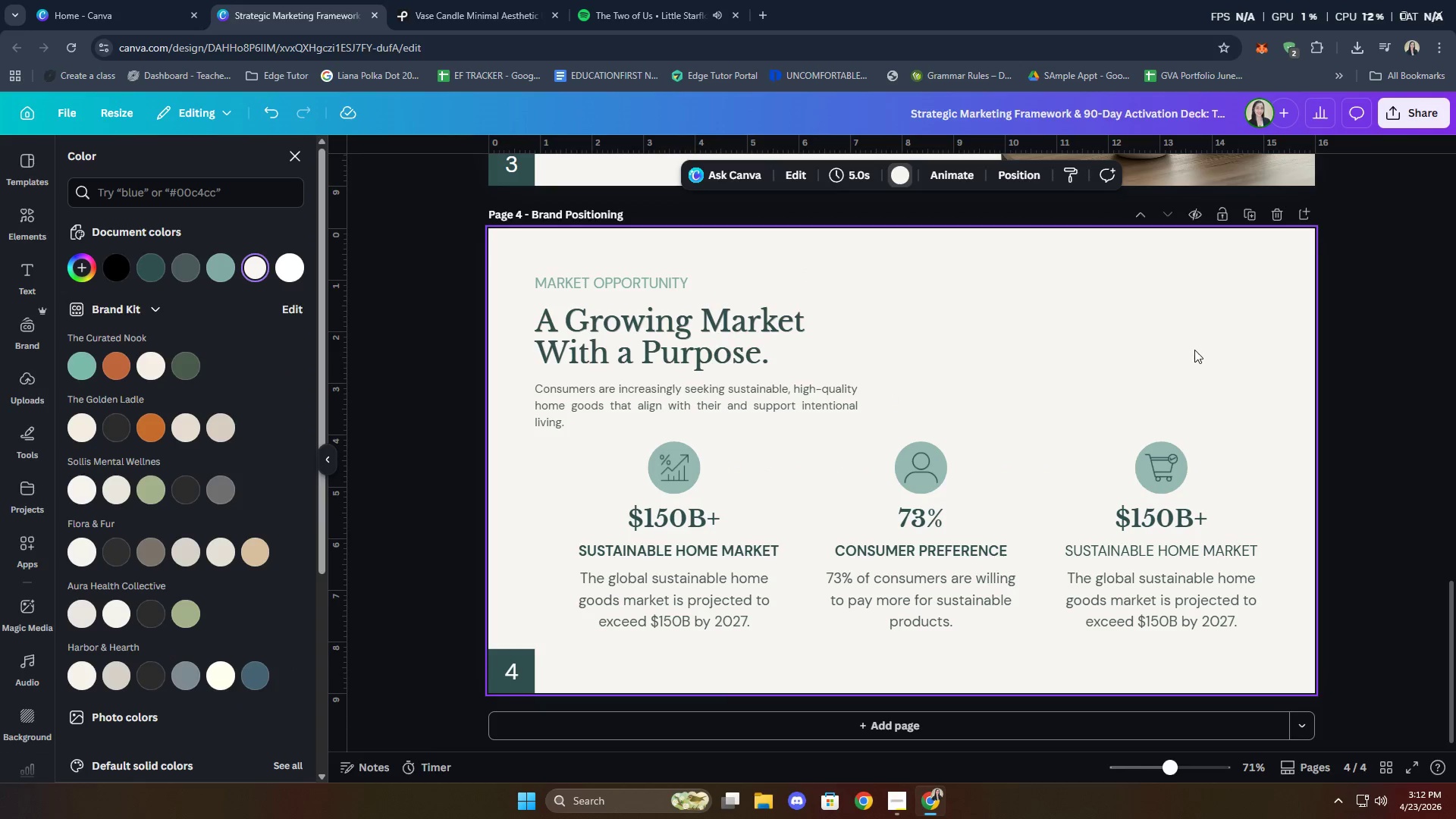 
left_click([1170, 469])
 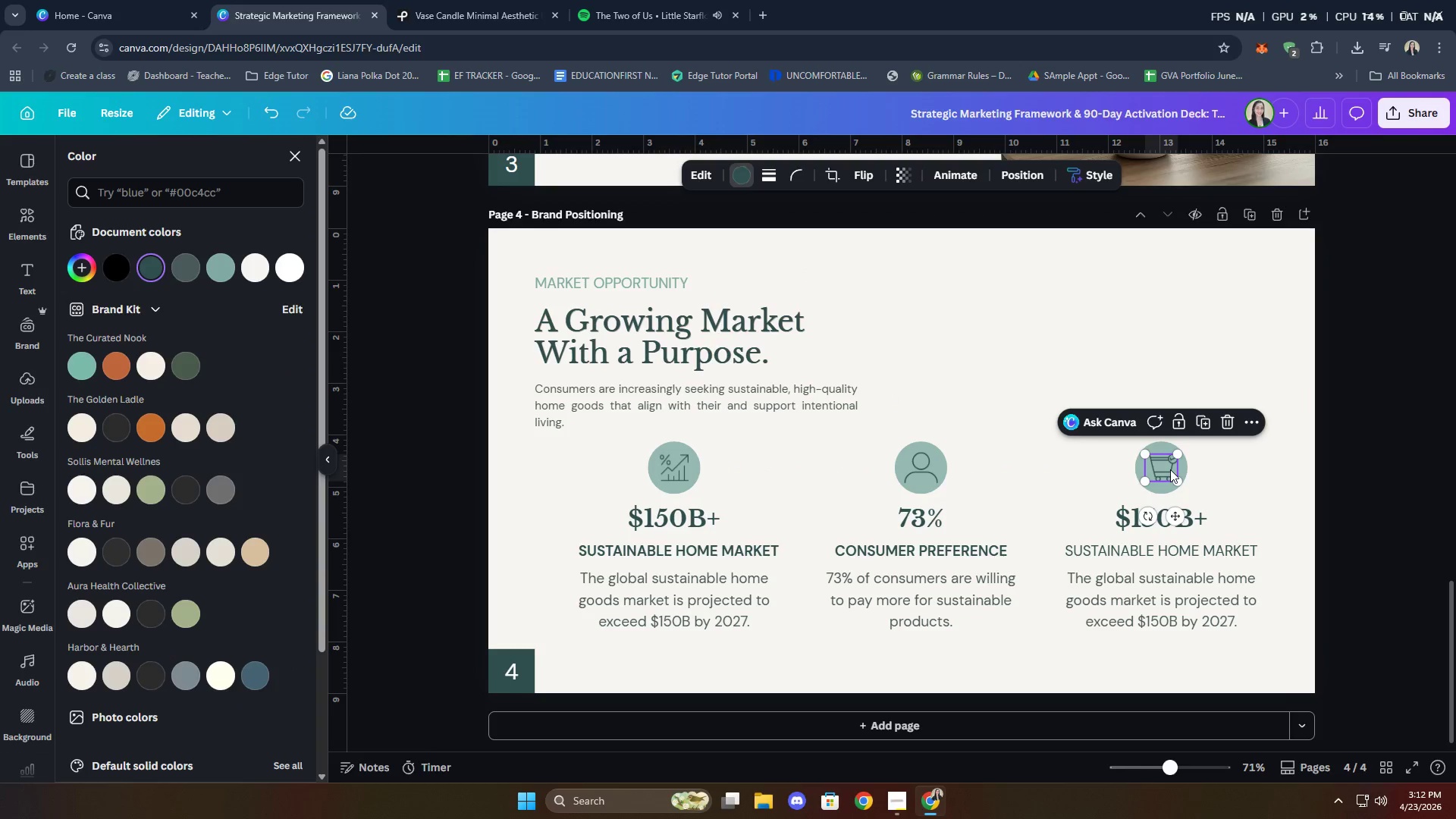 
key(ArrowLeft)
 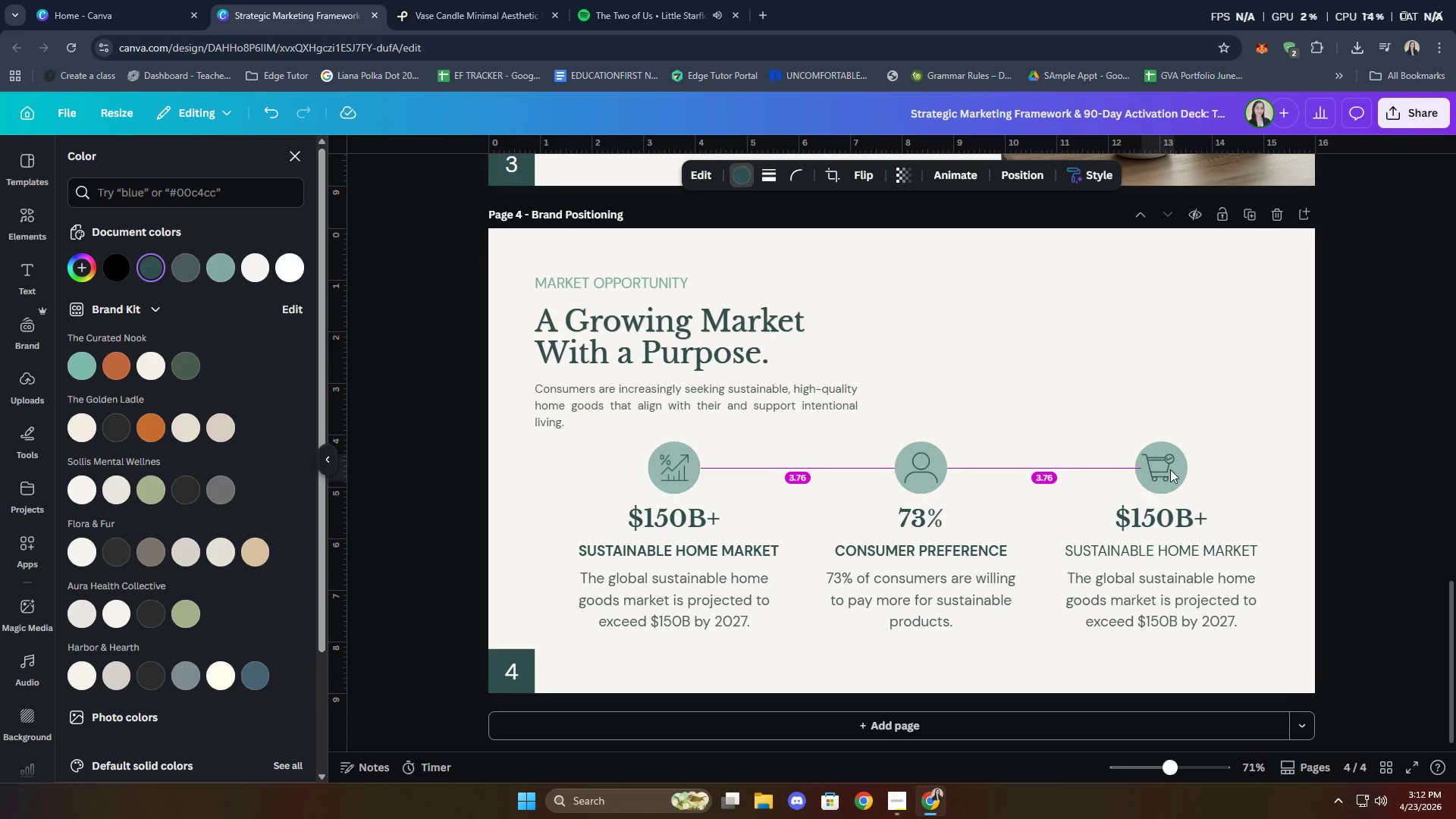 
key(ArrowDown)
 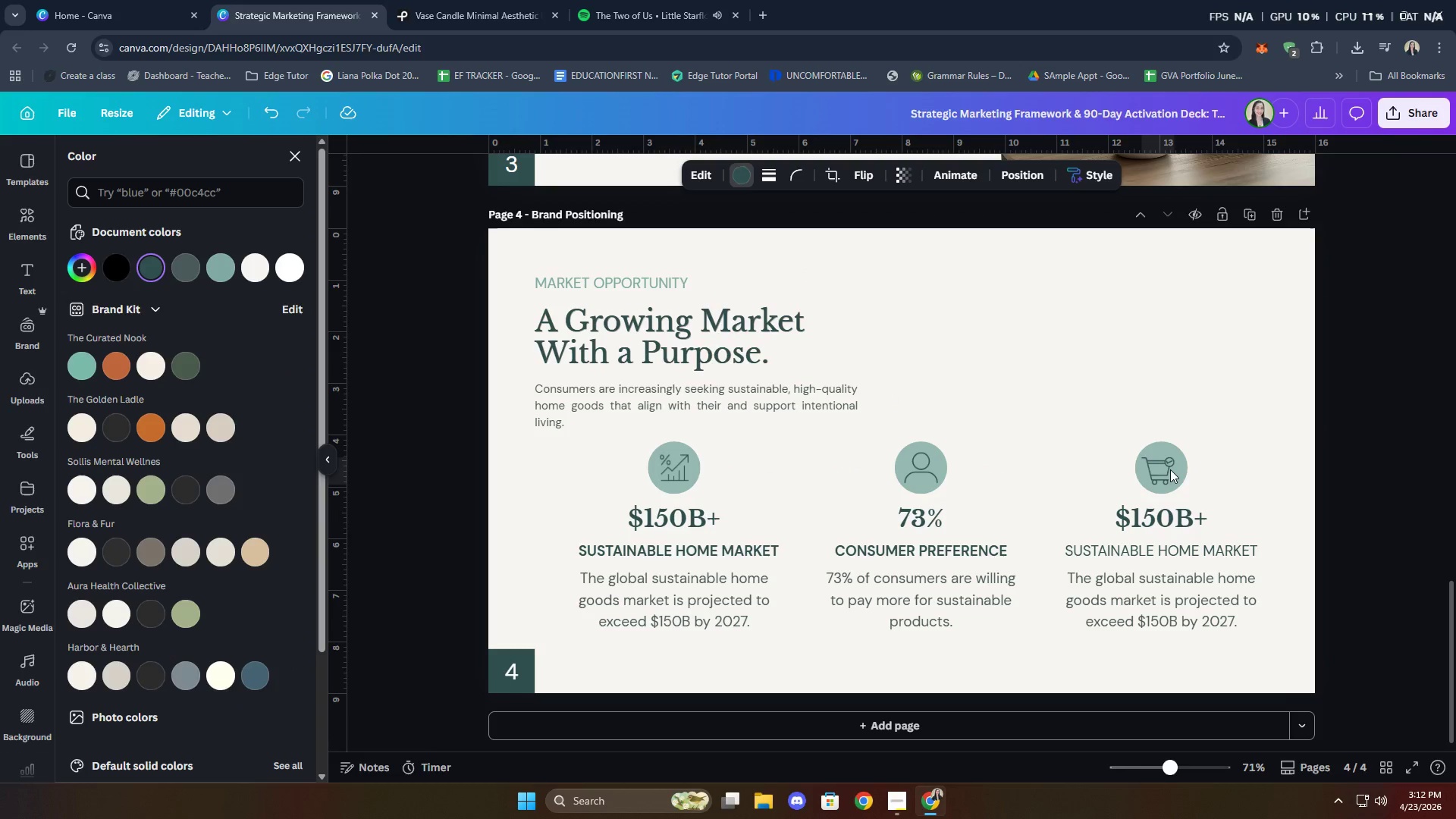 
key(ArrowRight)
 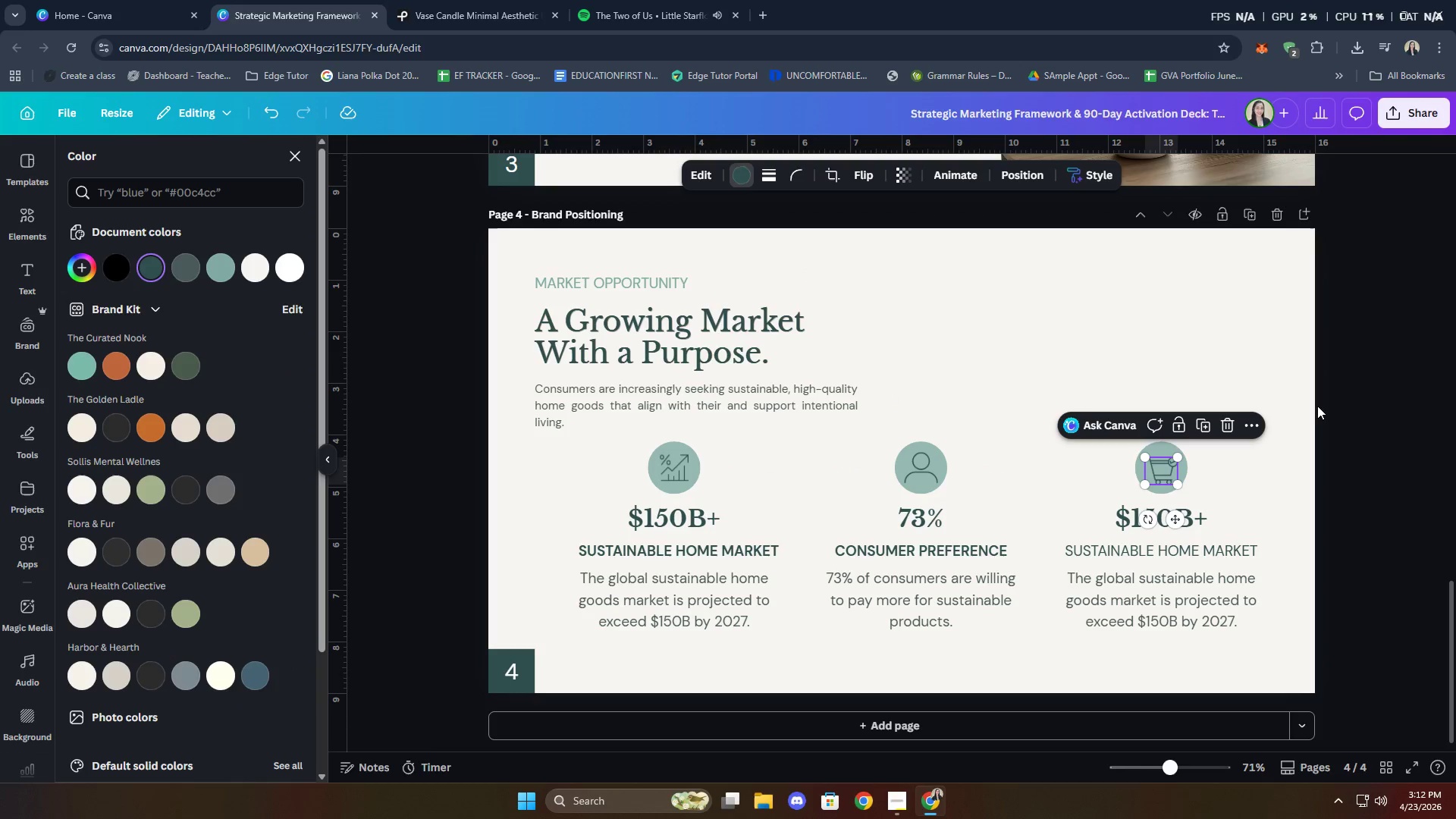 
left_click([1281, 494])
 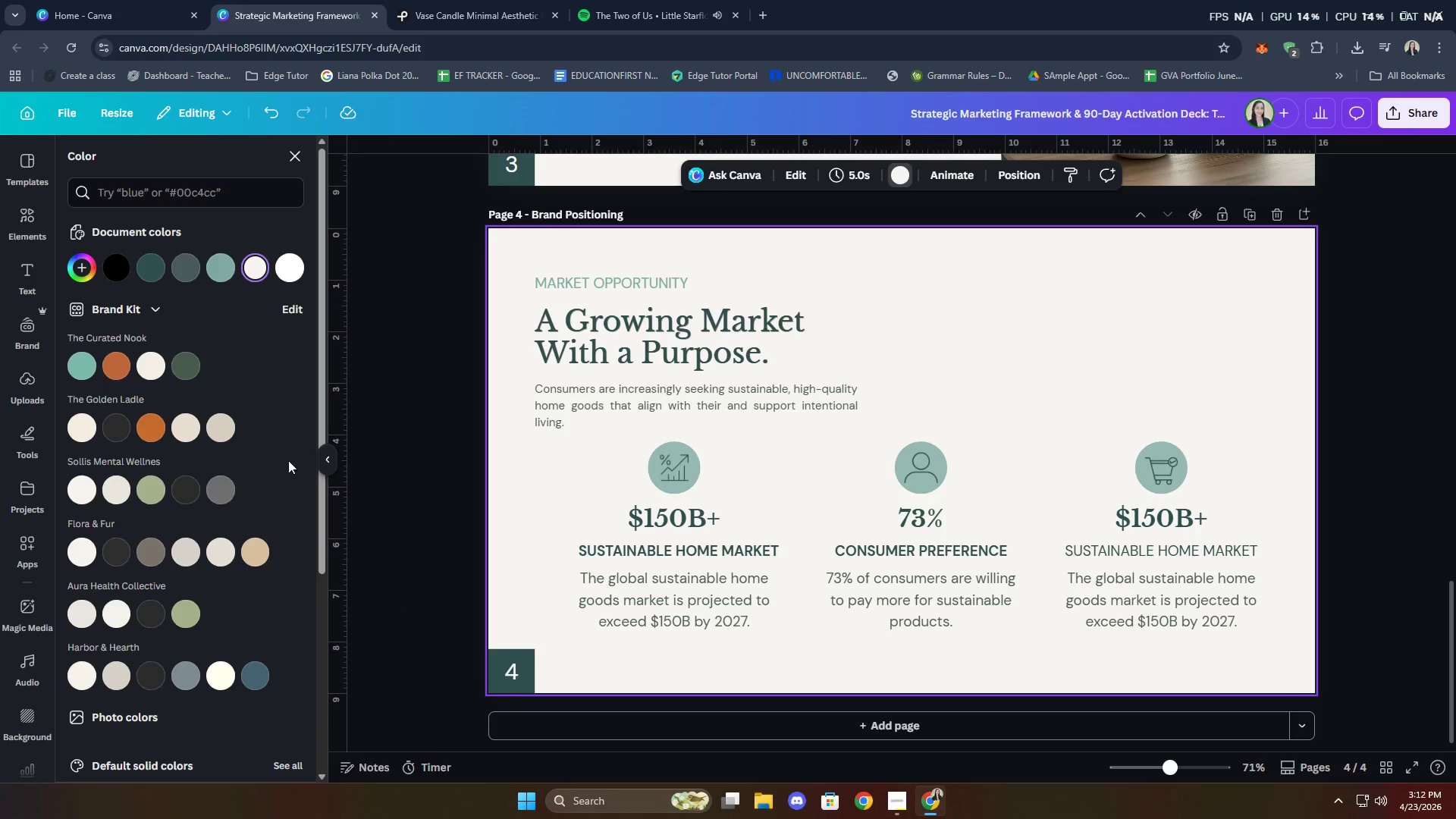 
left_click([288, 146])
 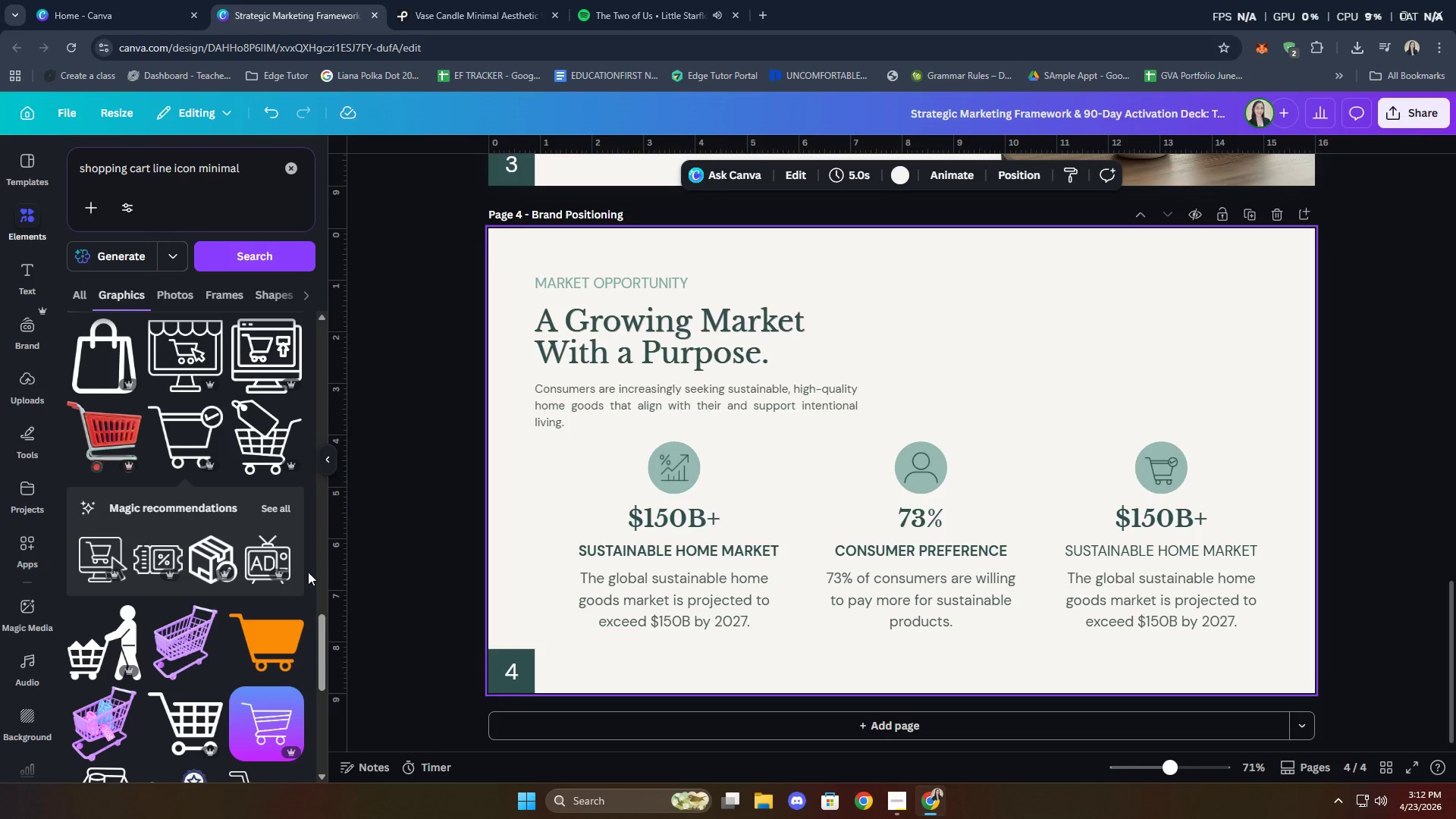 
scroll: coordinate [220, 448], scroll_direction: down, amount: 17.0
 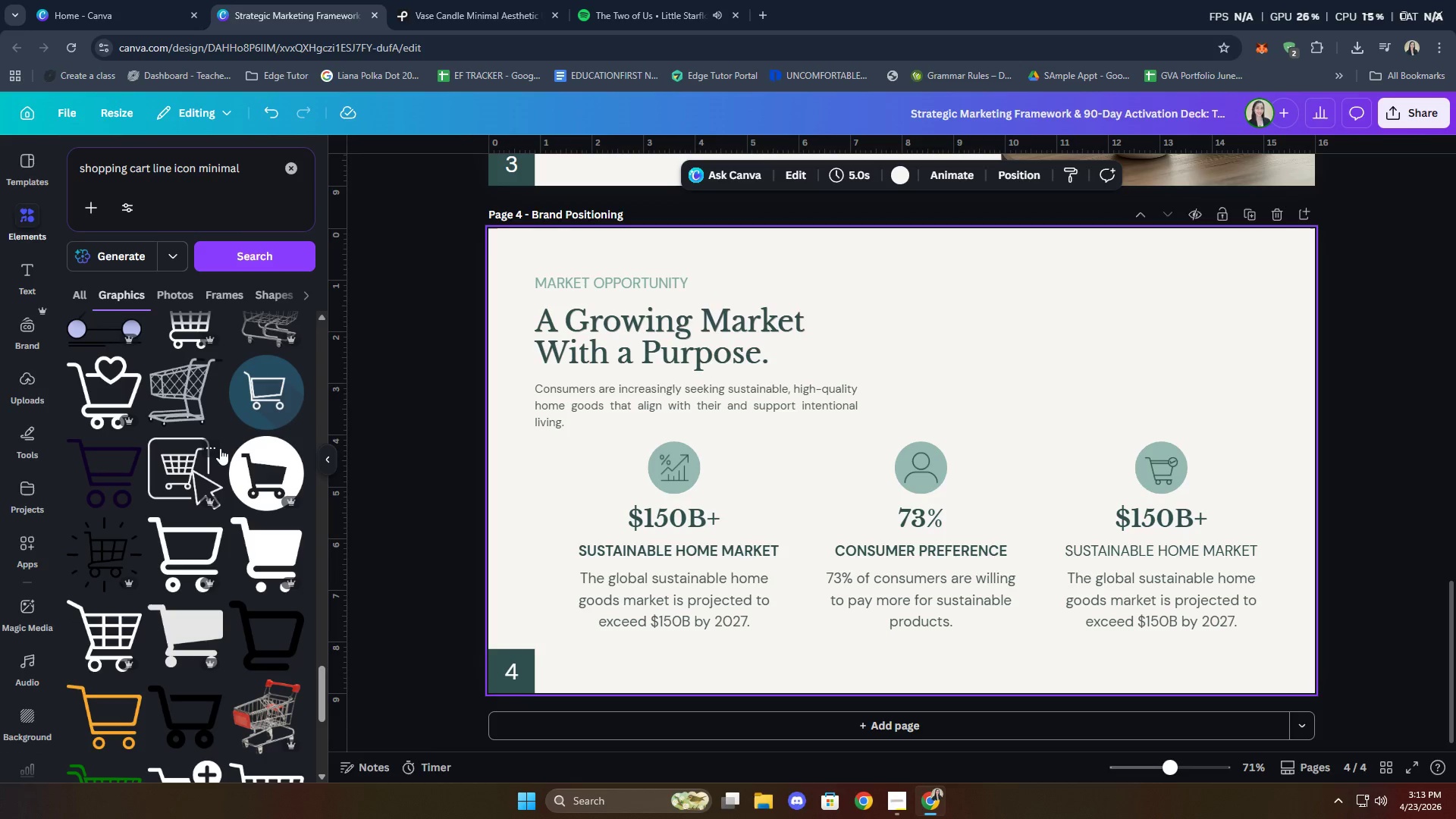 
left_click([1166, 477])
 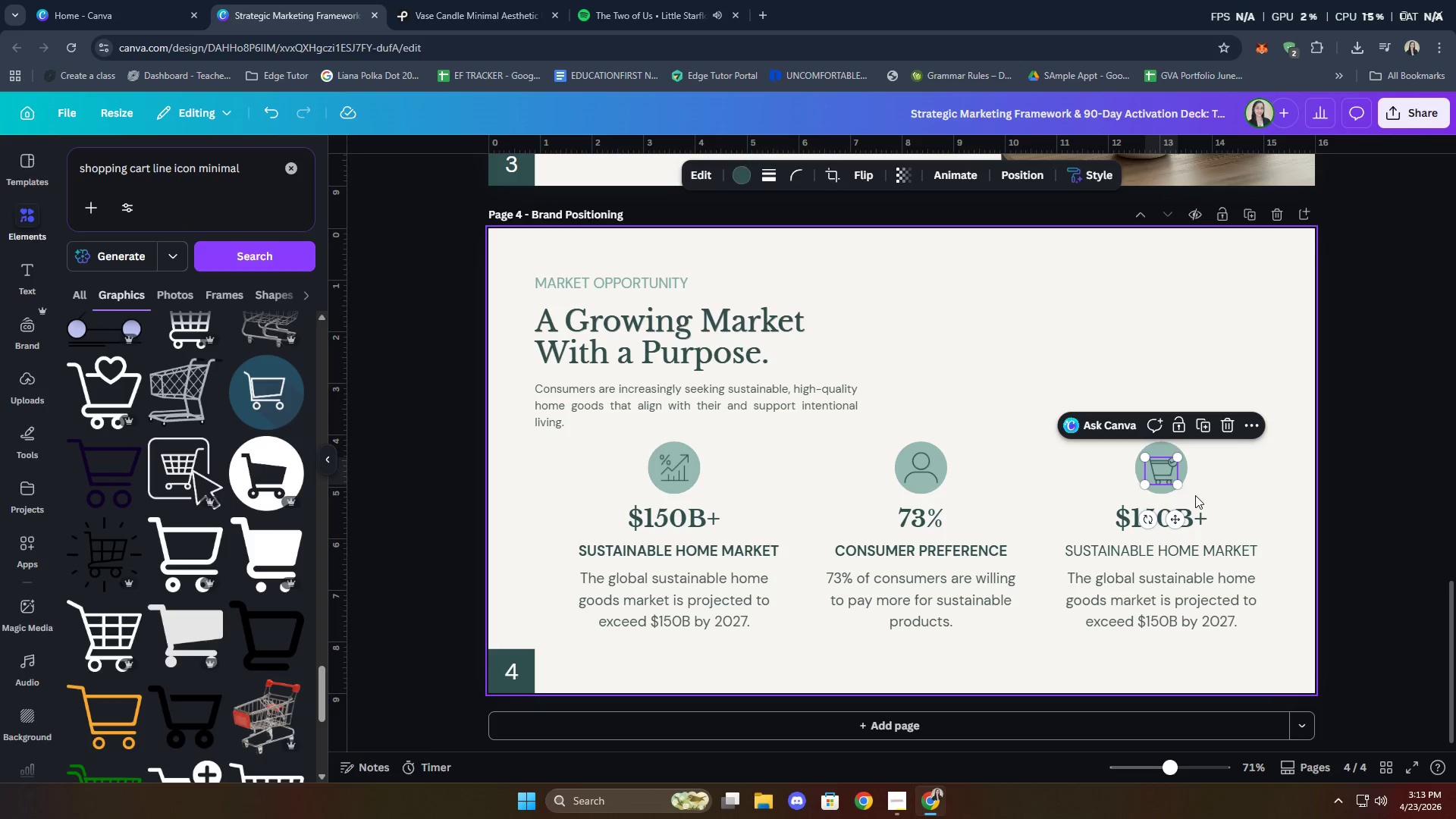 
key(Delete)
 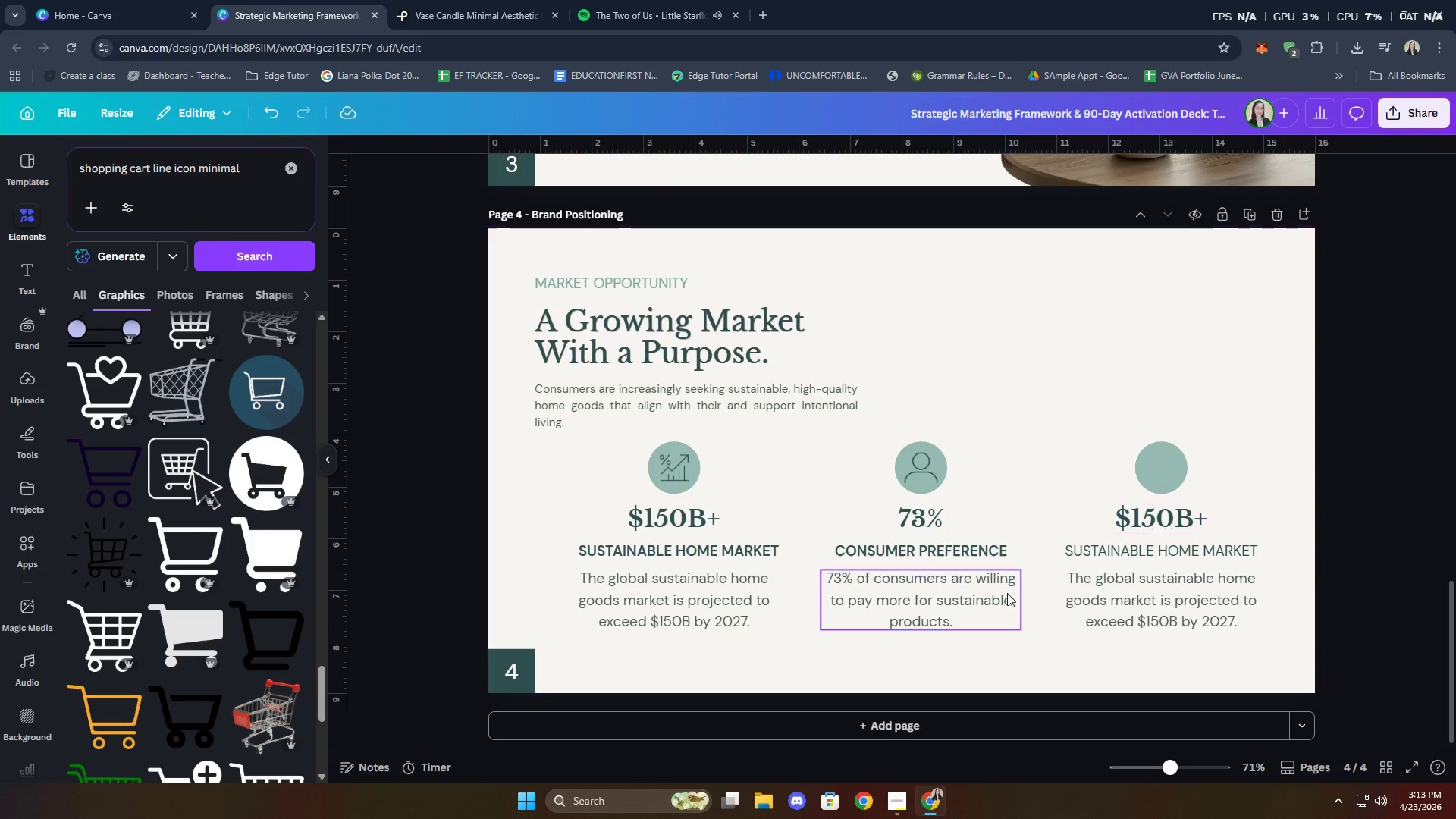 
scroll: coordinate [224, 573], scroll_direction: down, amount: 3.0
 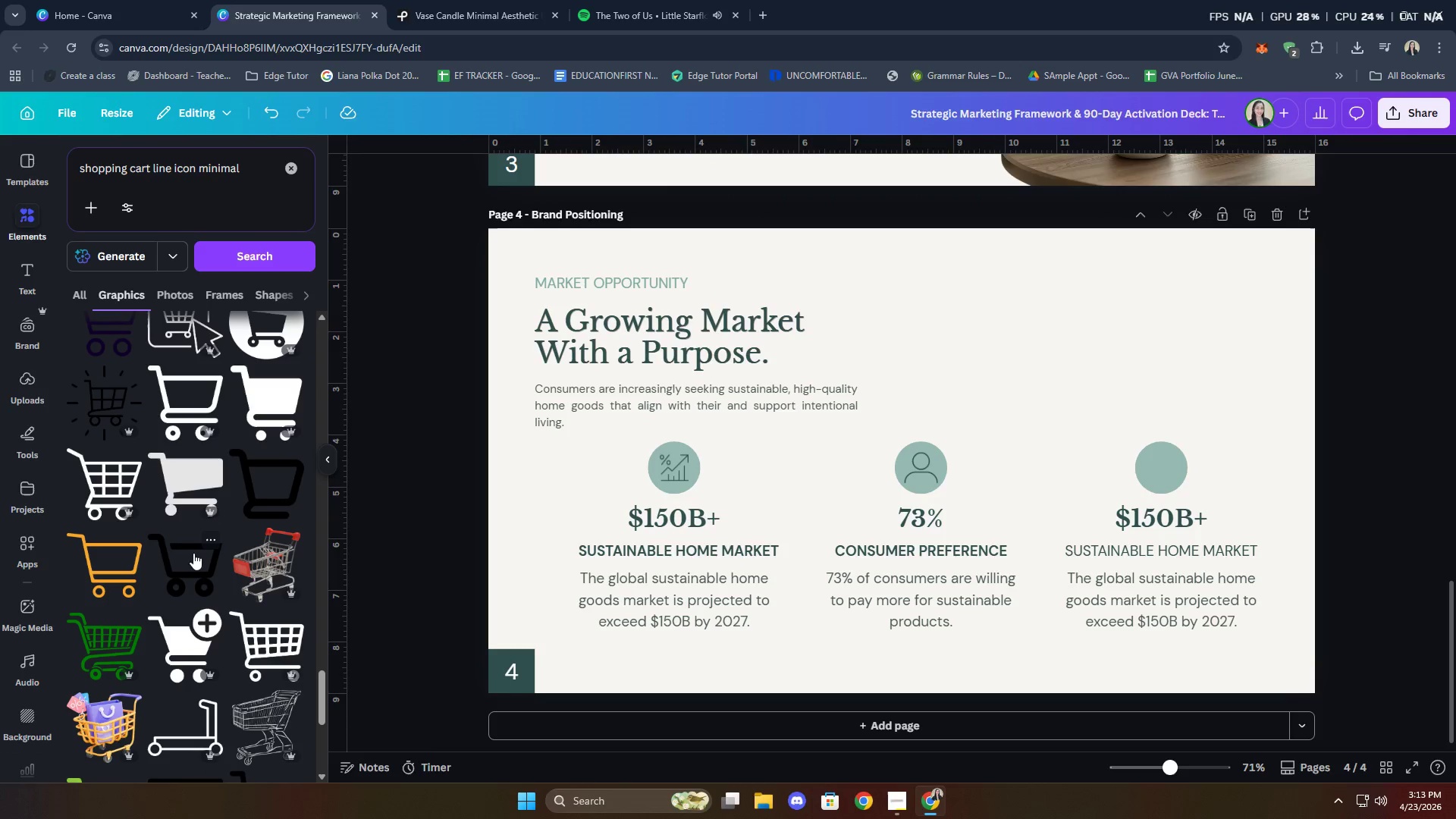 
mouse_move([206, 534])
 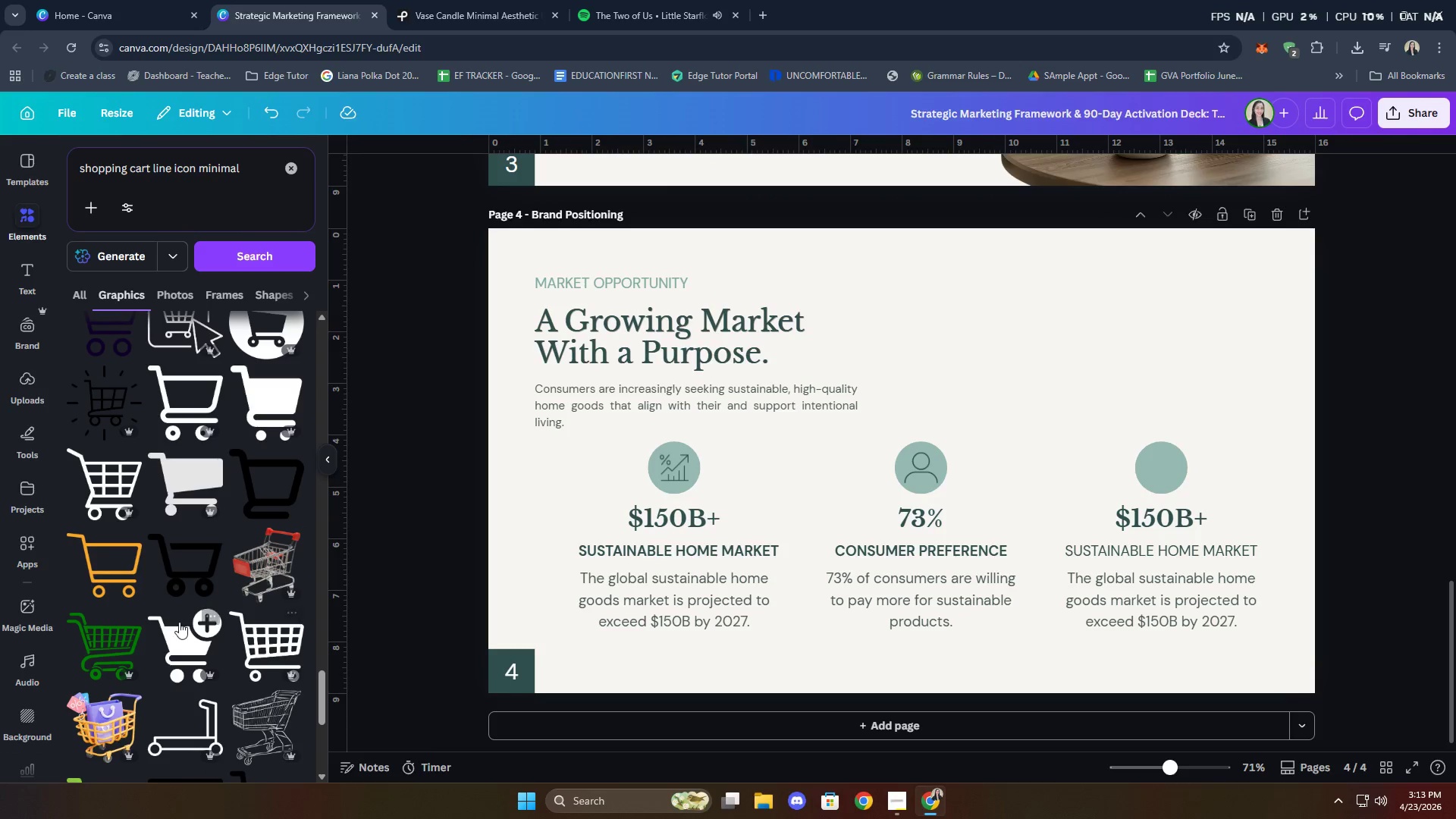 
scroll: coordinate [234, 561], scroll_direction: down, amount: 13.0
 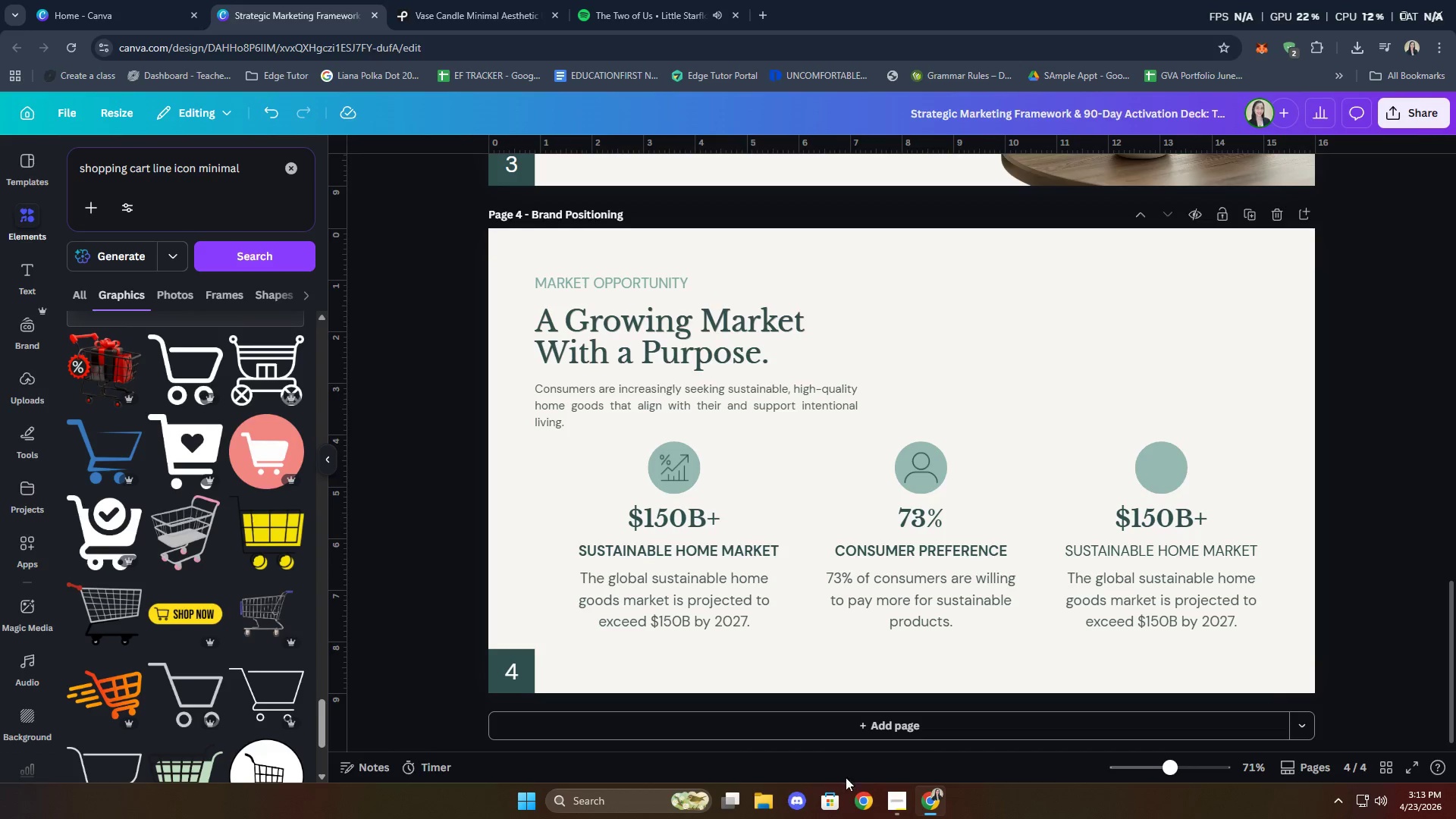 
left_click([900, 793])